 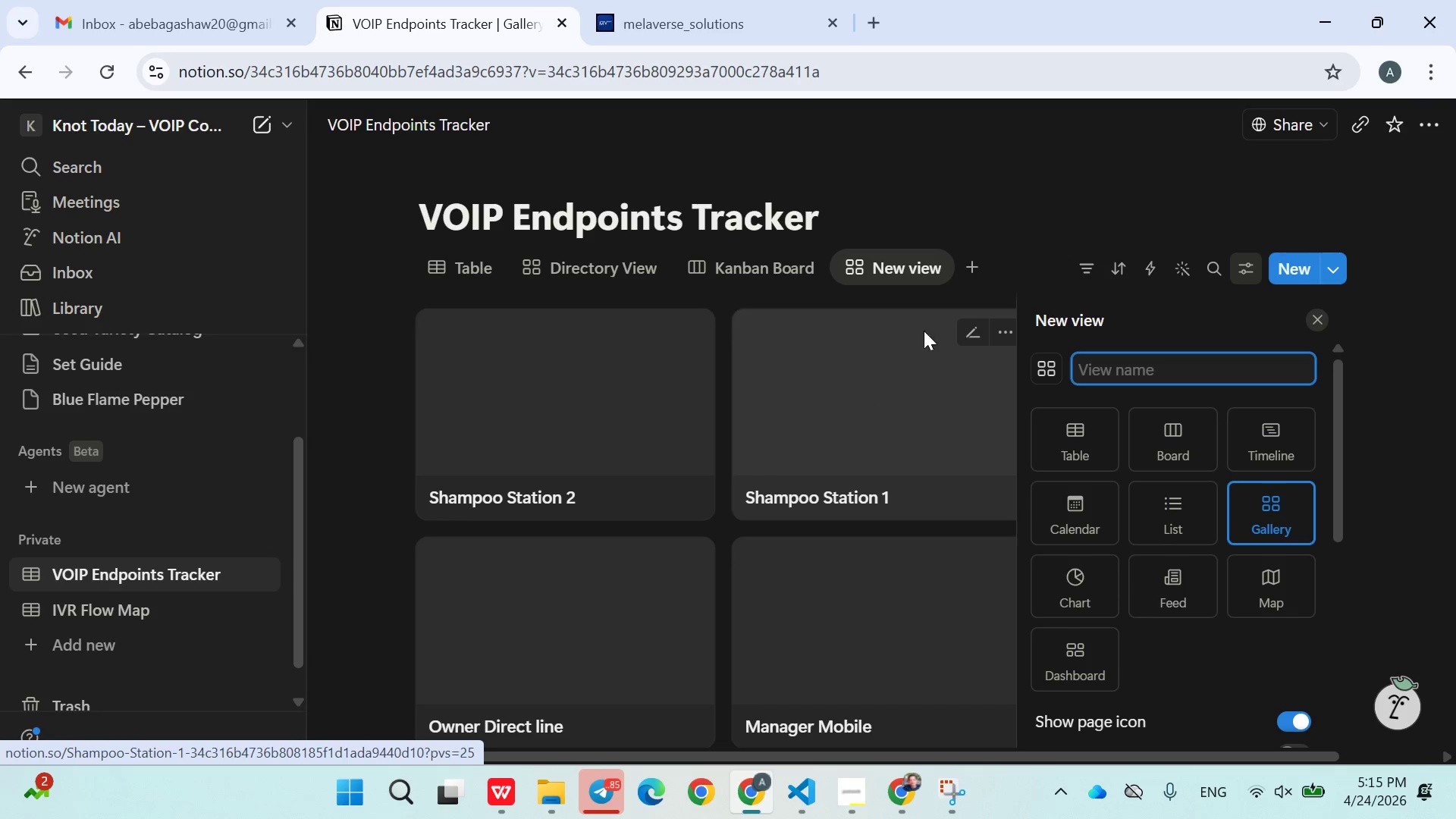 
left_click([1007, 240])
 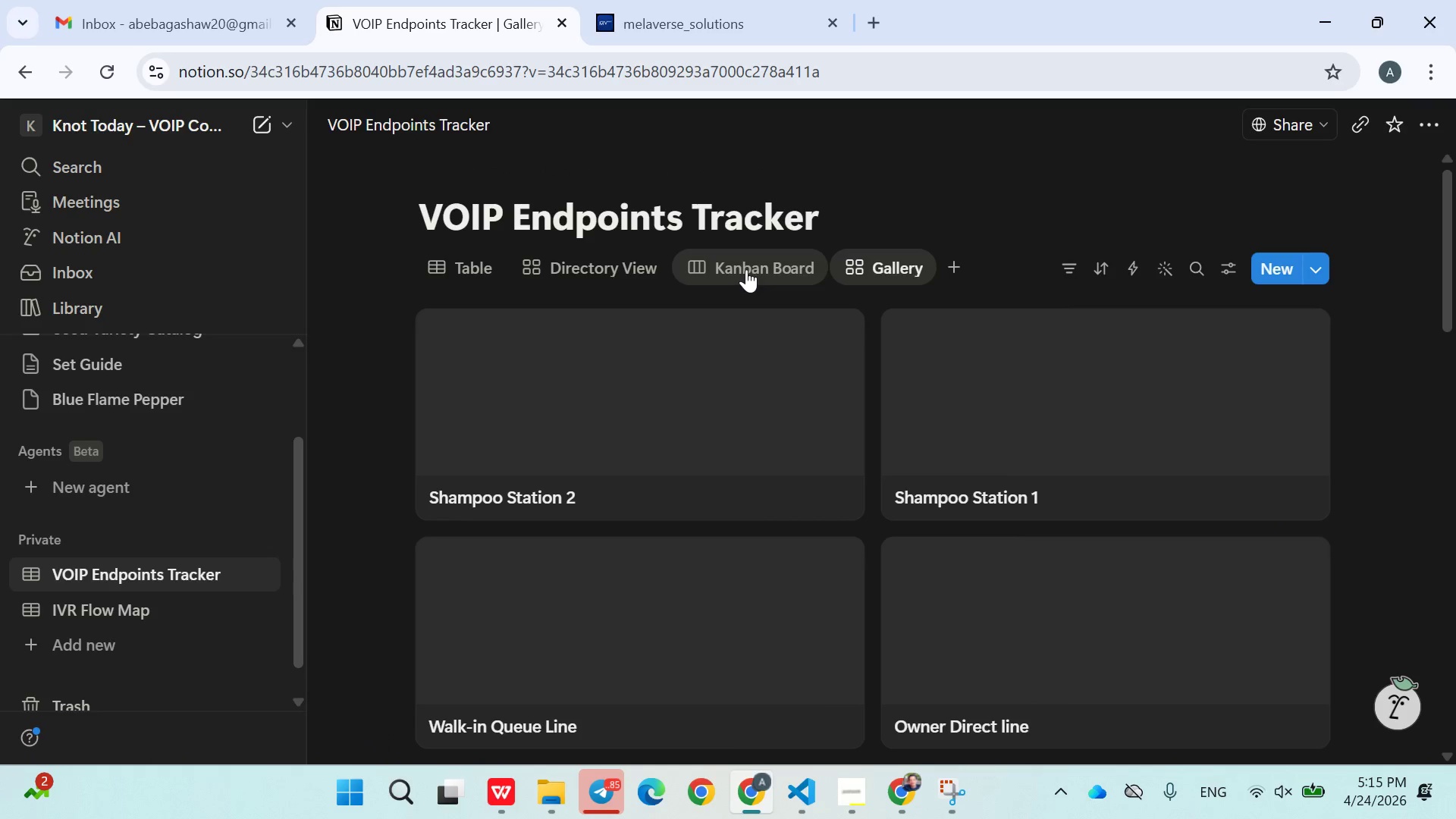 
left_click([746, 269])
 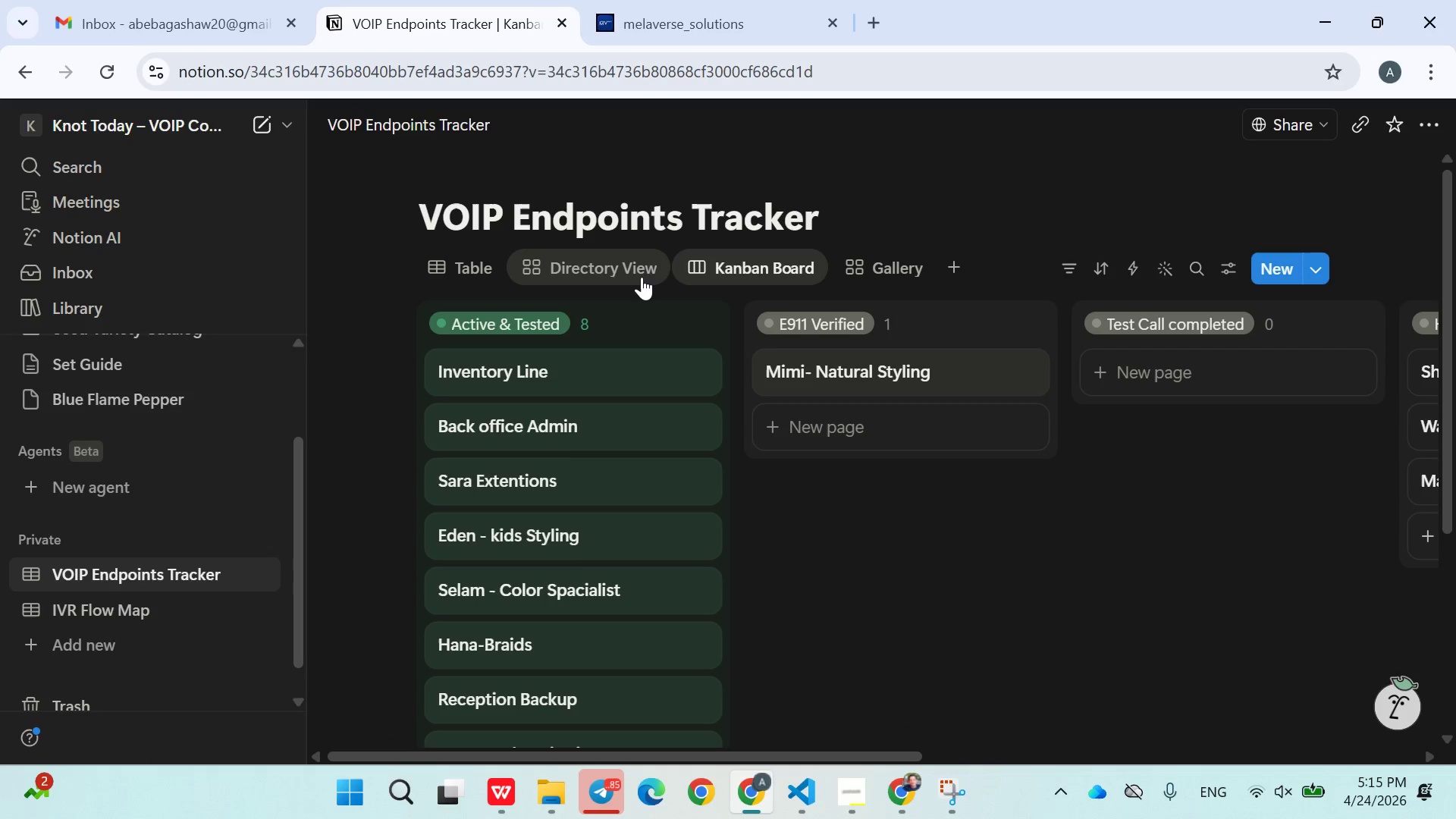 
left_click([642, 277])
 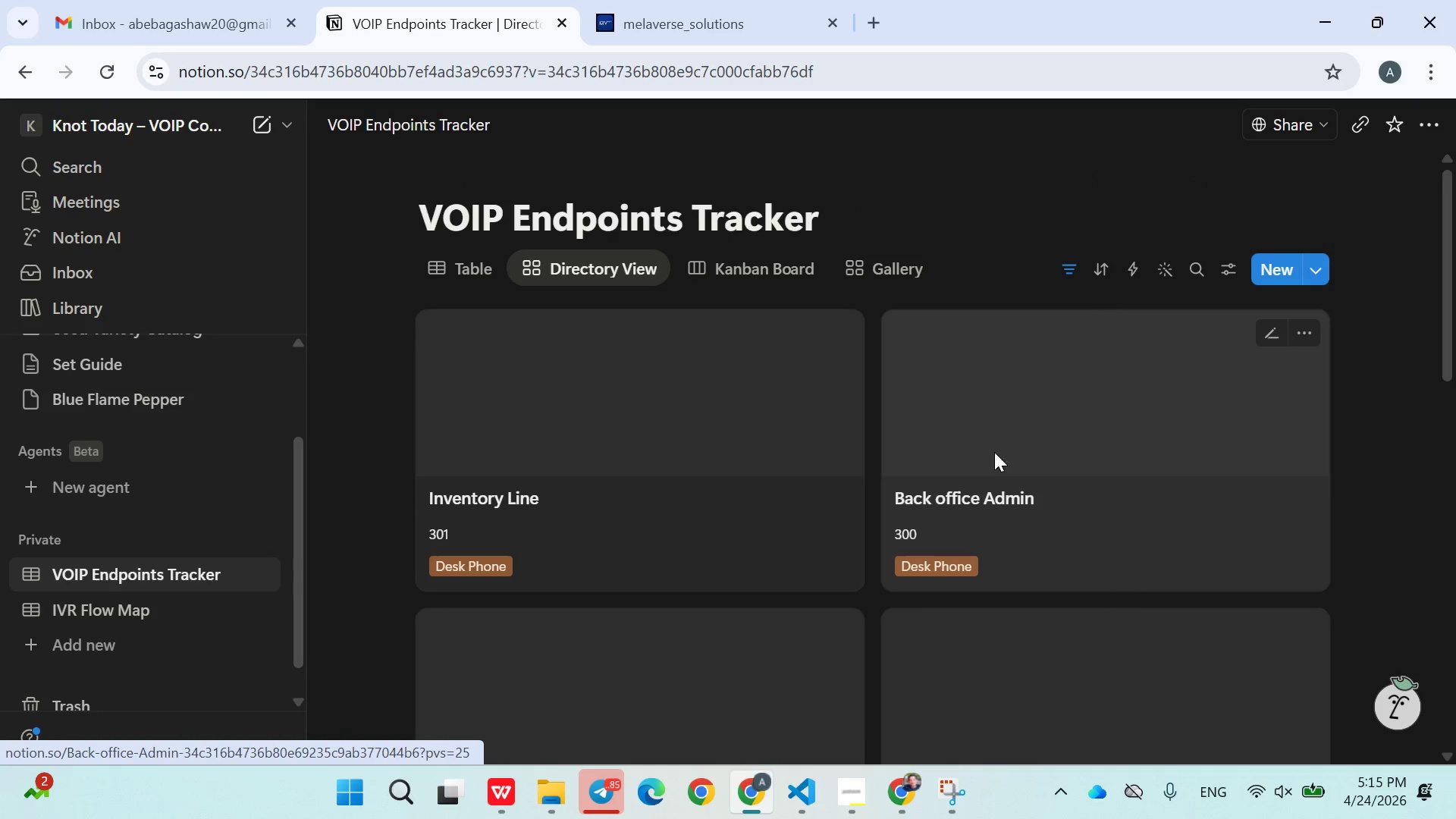 
wait(10.92)
 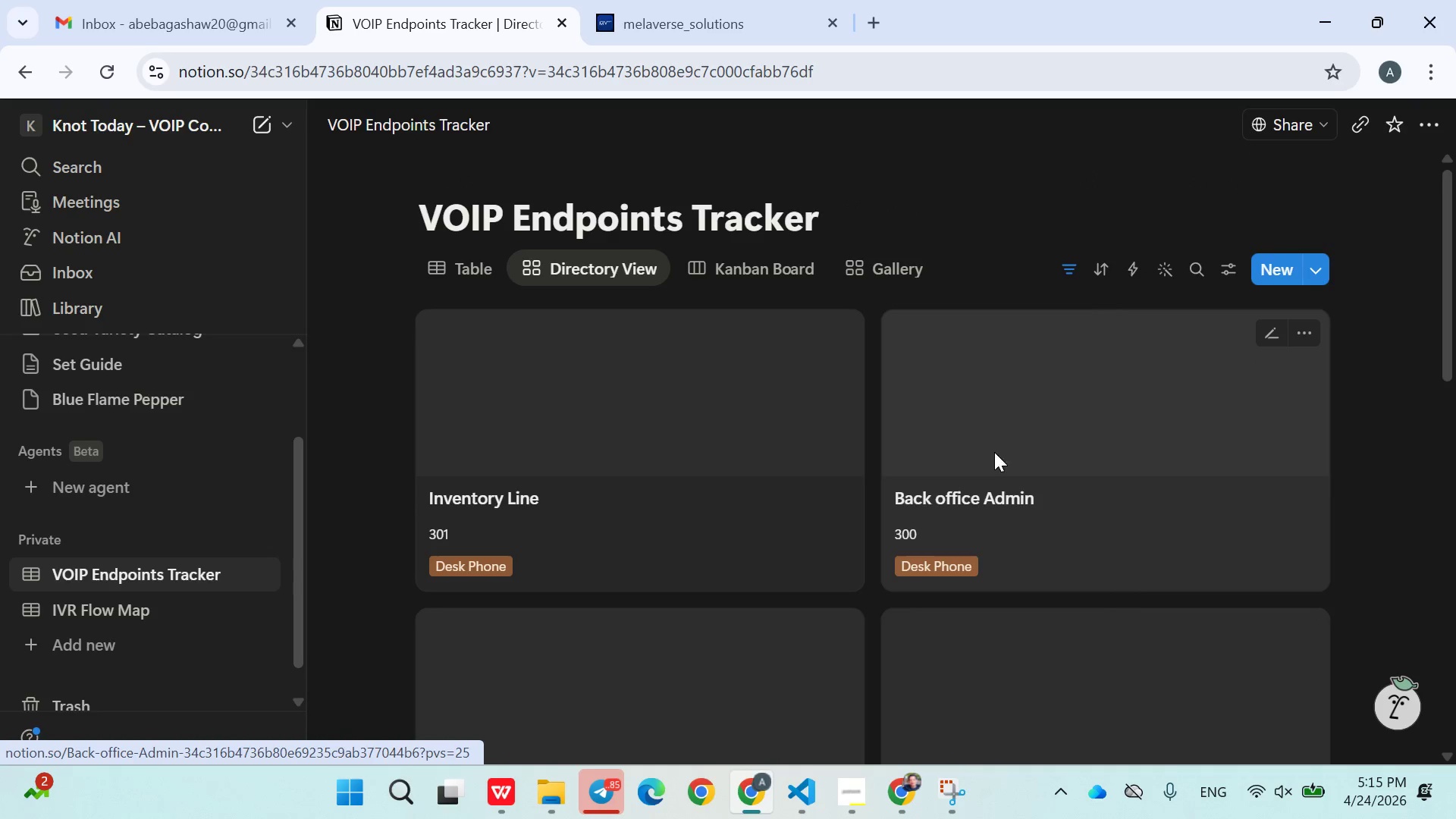 
left_click([777, 271])
 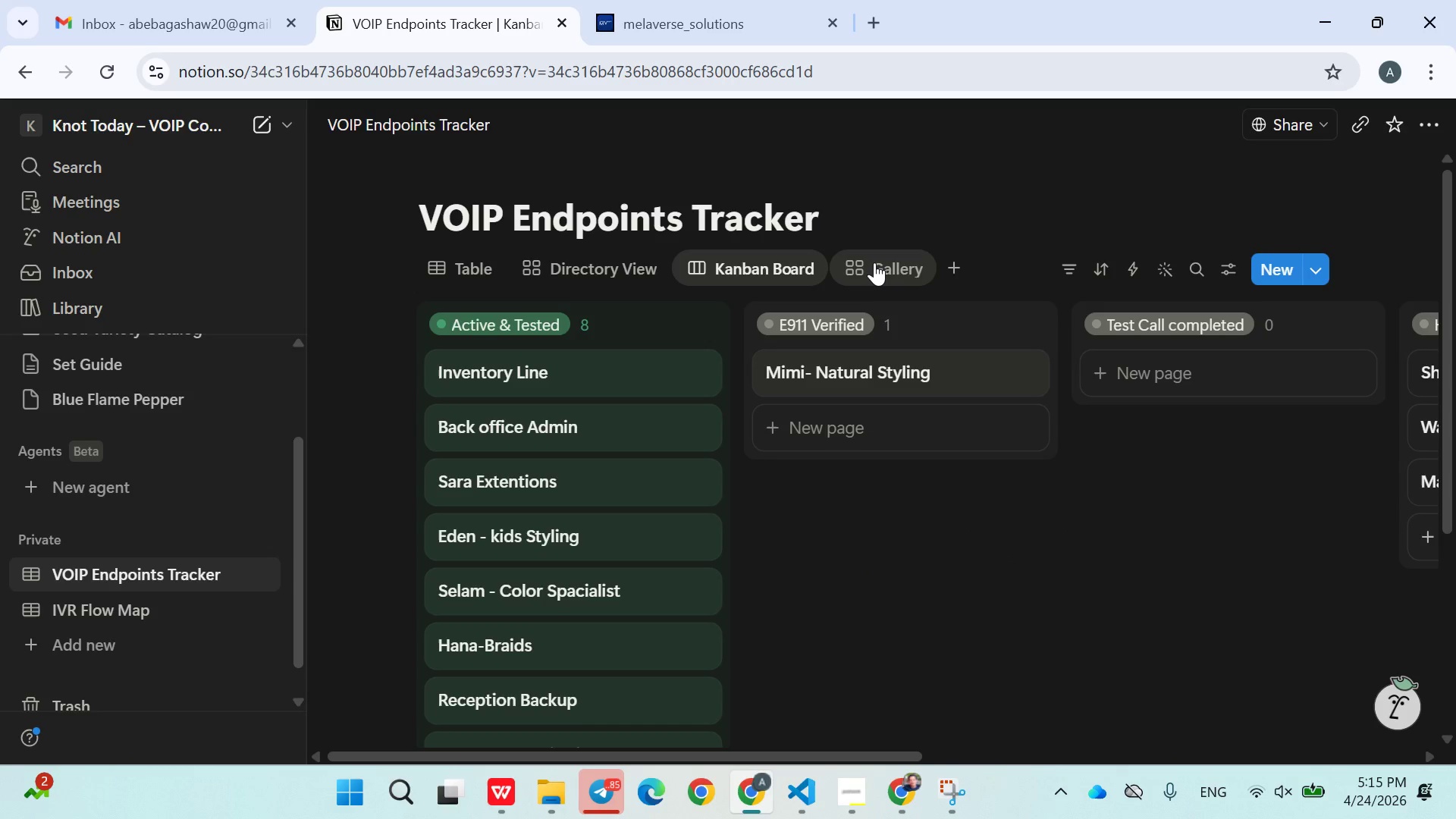 
right_click([874, 262])
 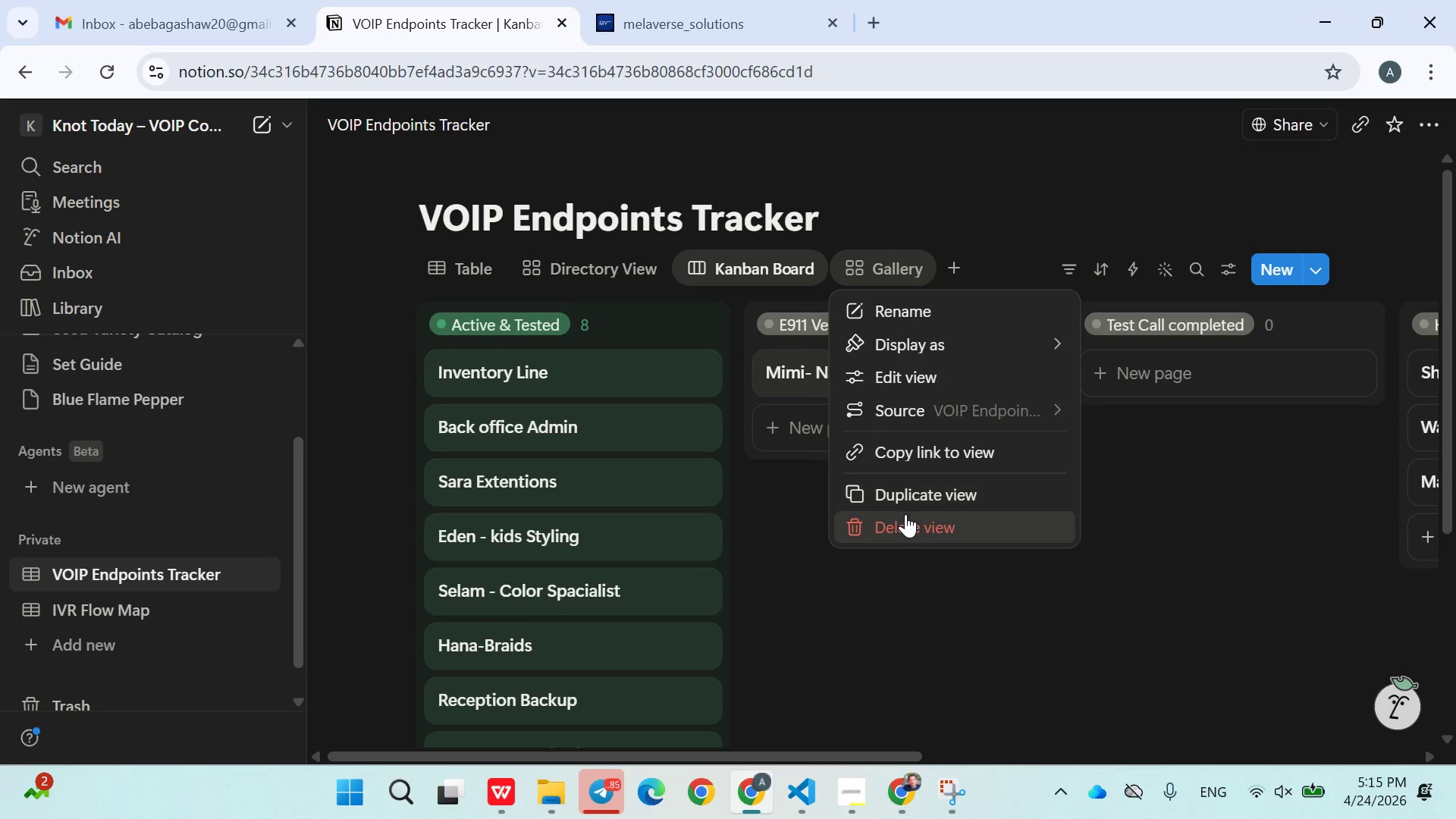 
left_click([905, 514])
 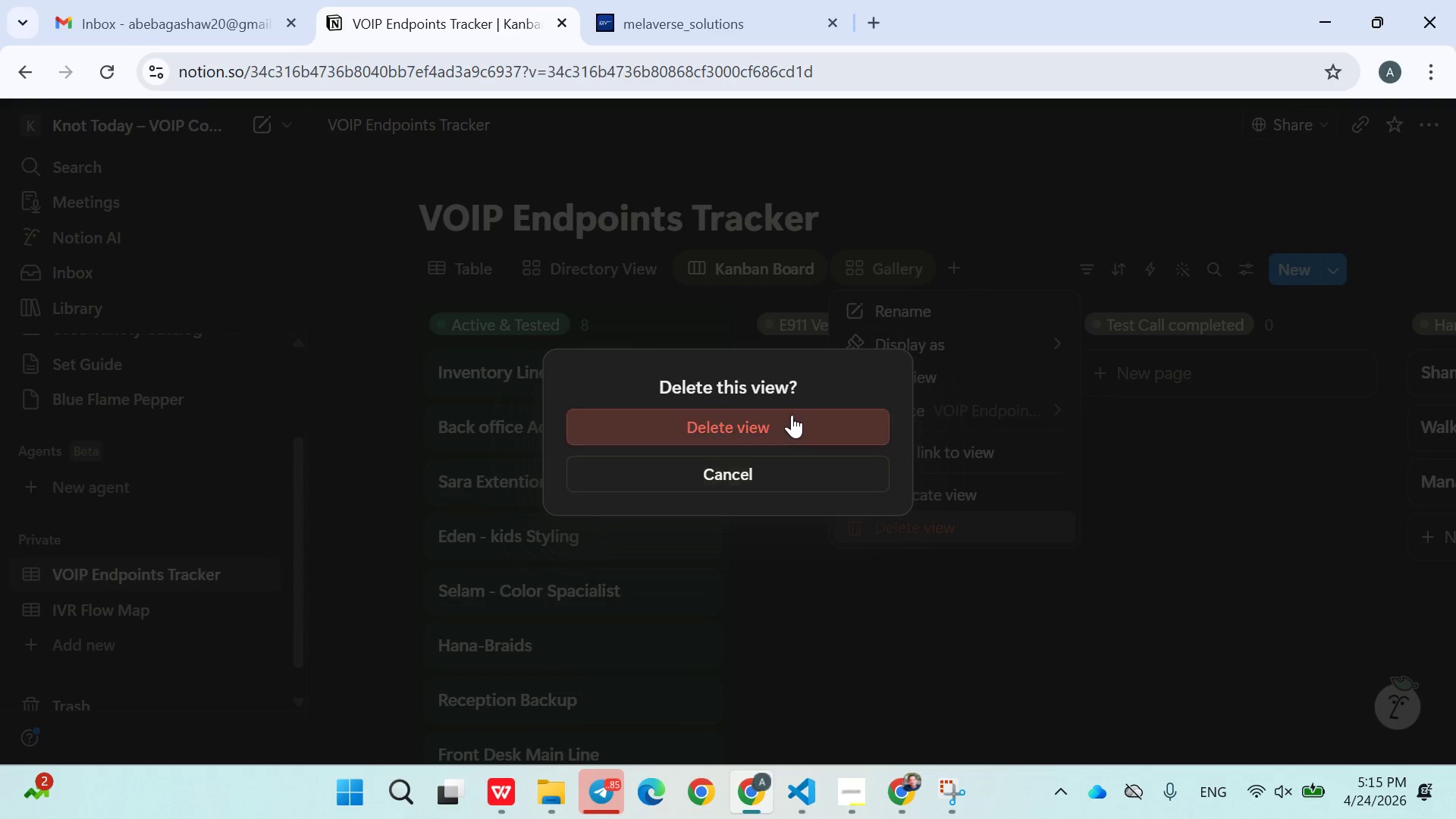 
left_click([792, 415])
 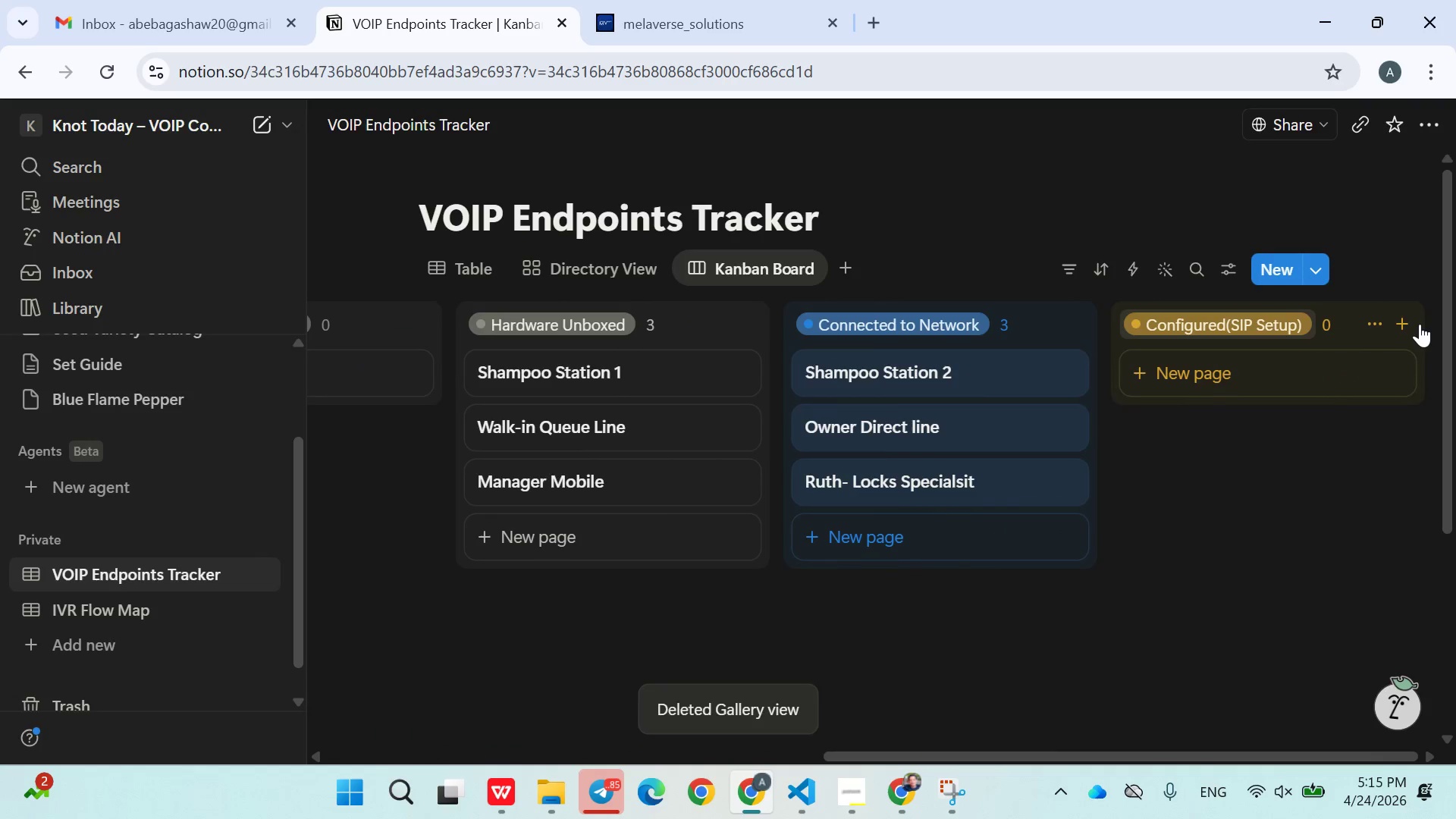 
wait(9.84)
 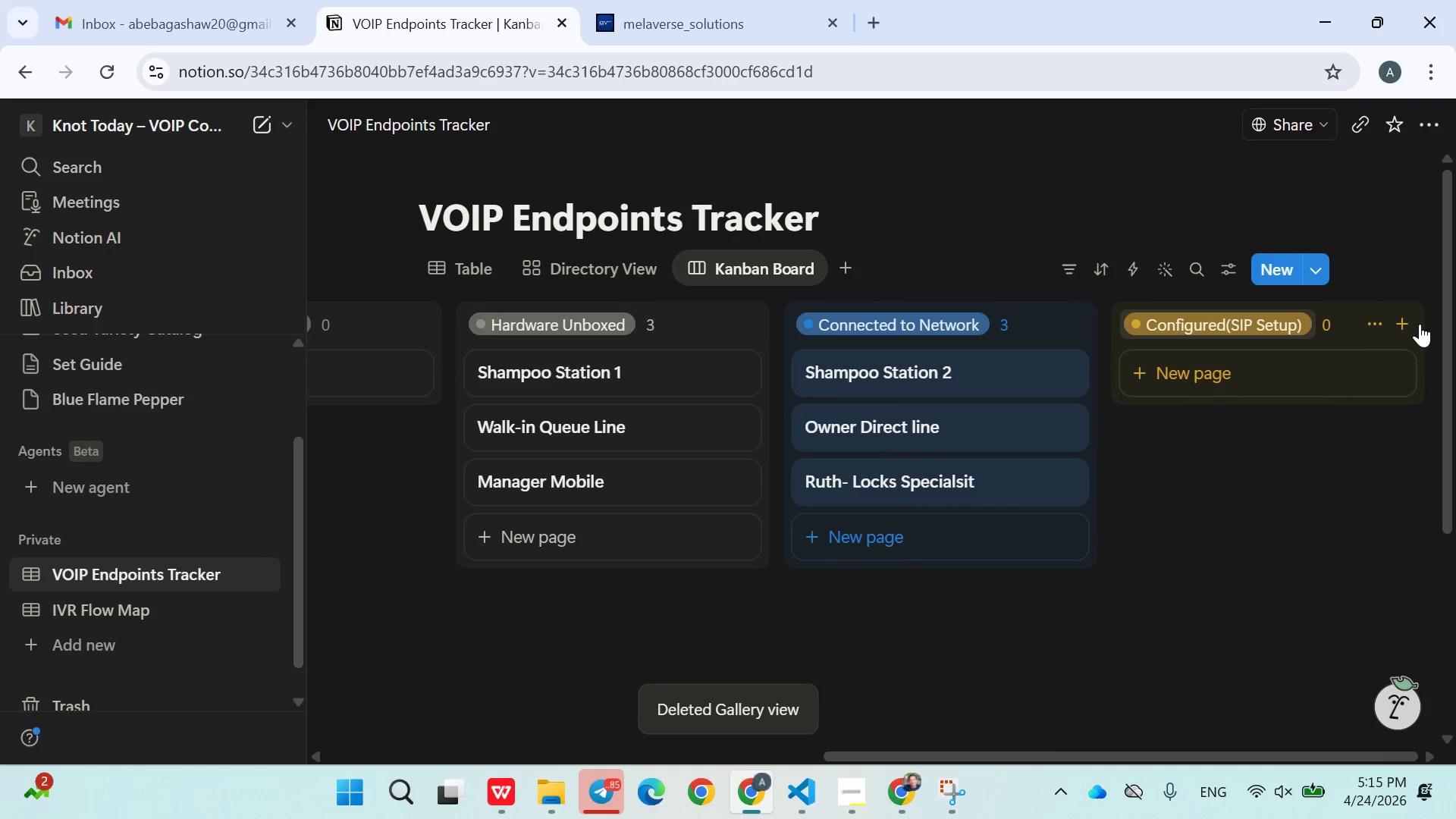 
left_click([451, 268])
 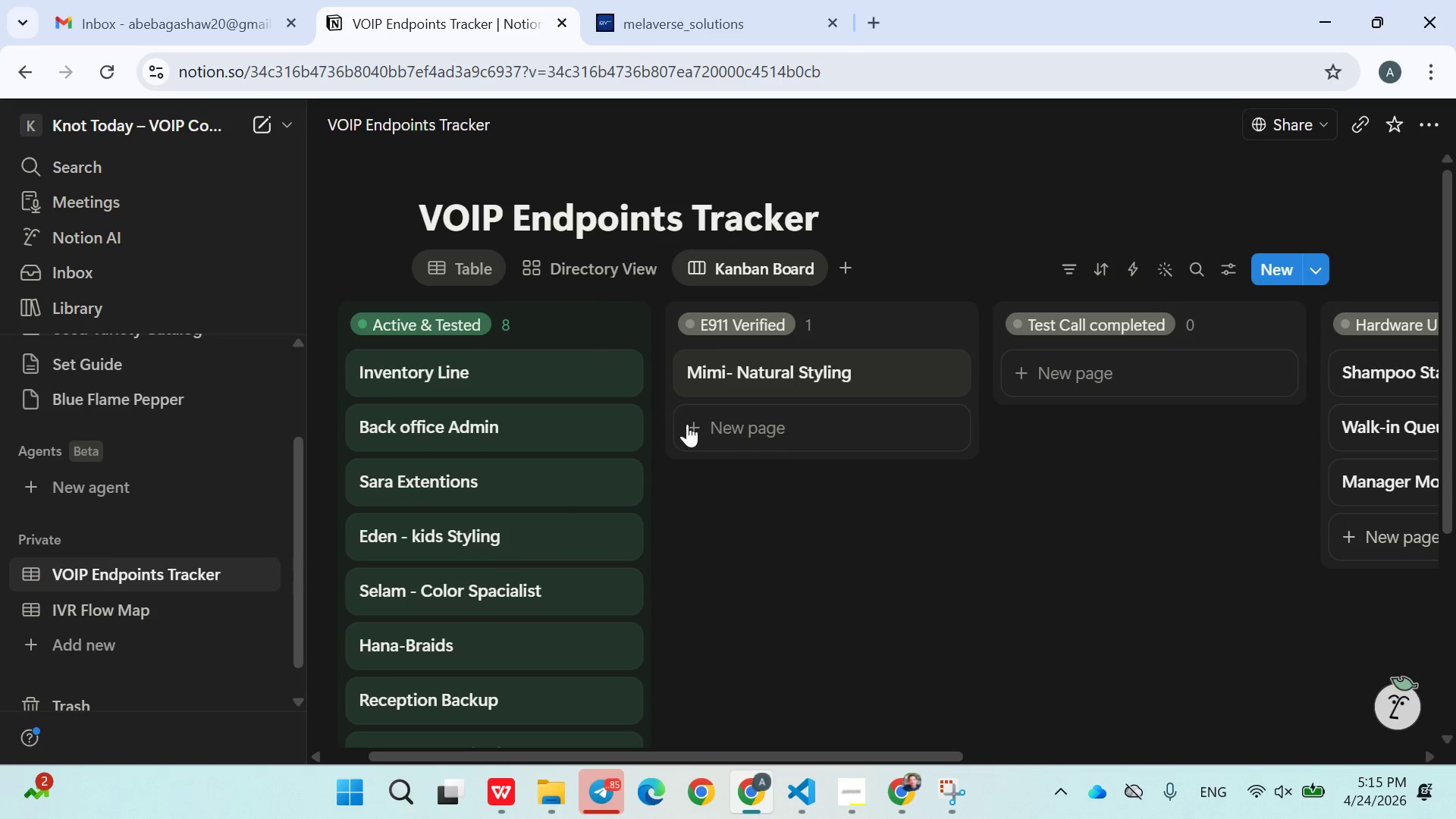 
mouse_move([701, 437])
 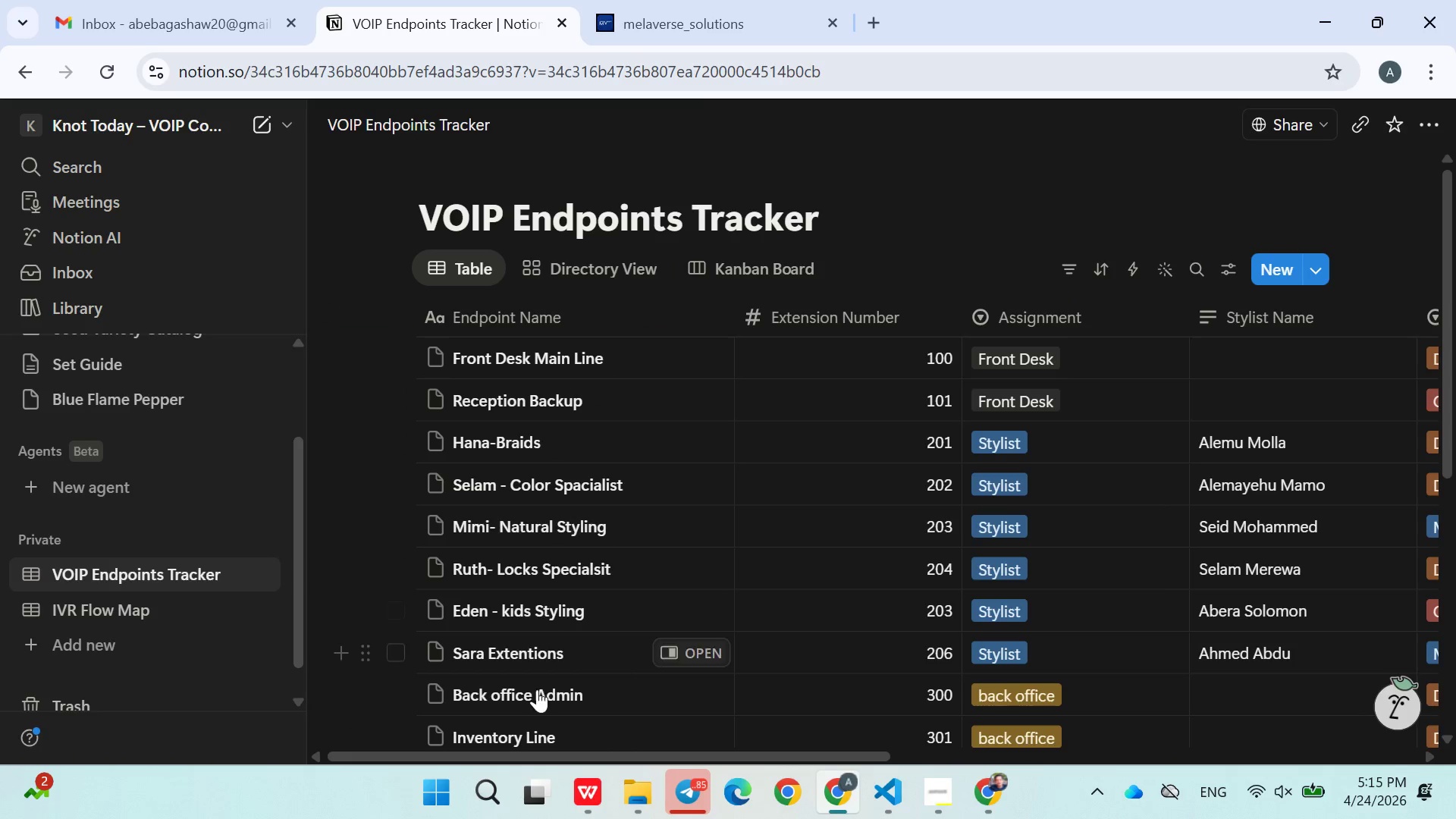 
wait(5.13)
 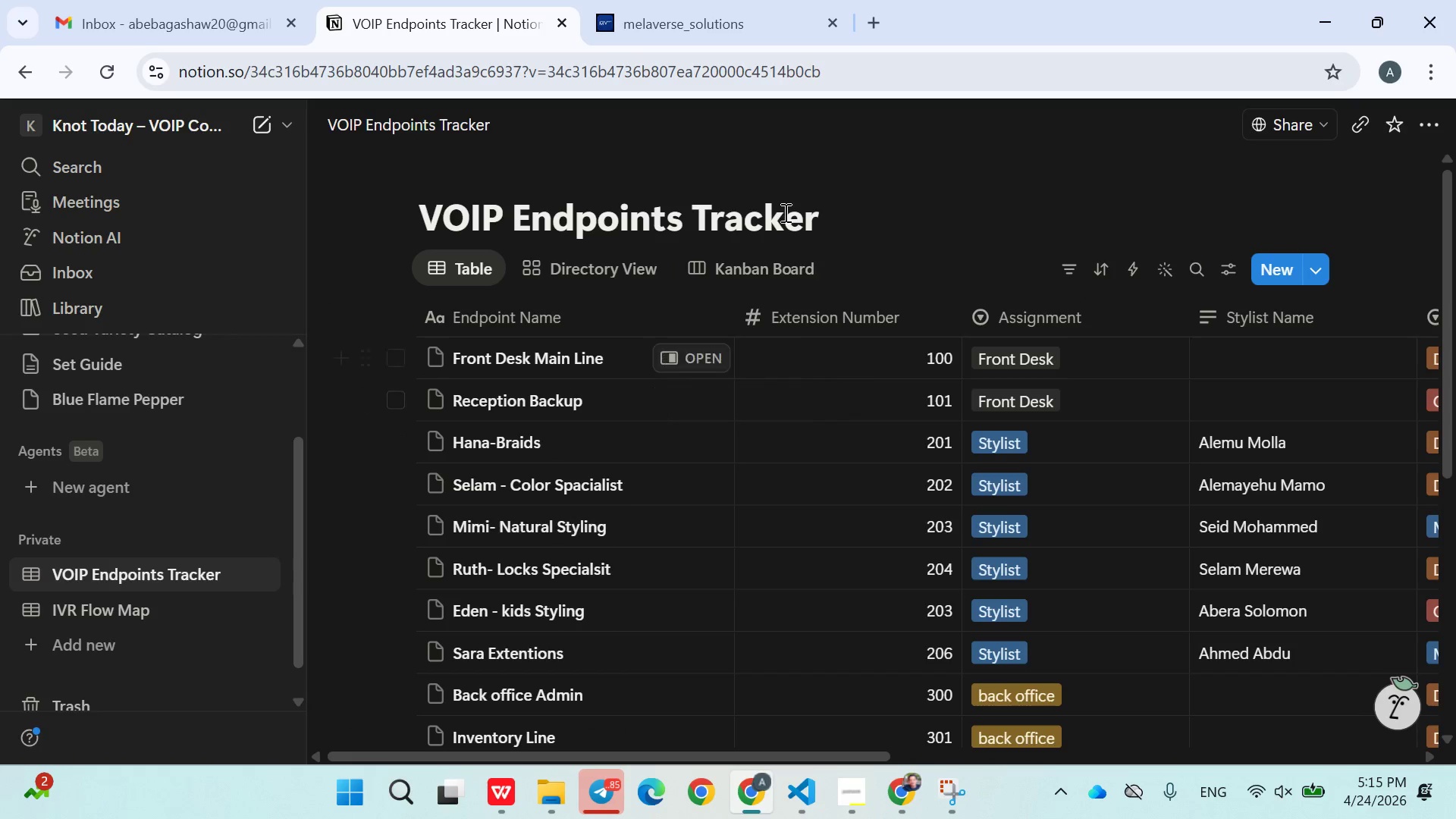 
type(sna)
 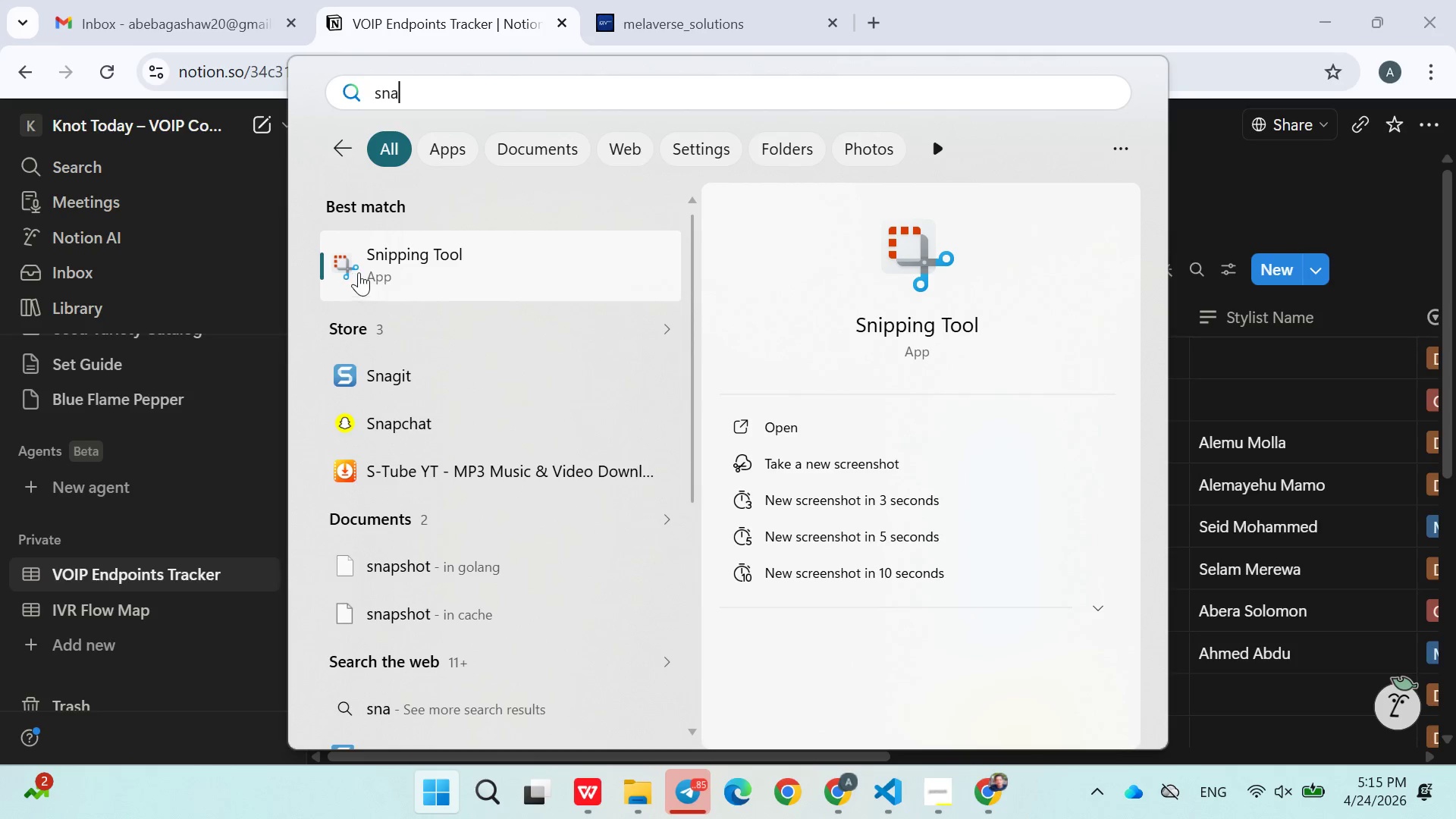 
right_click([367, 260])
 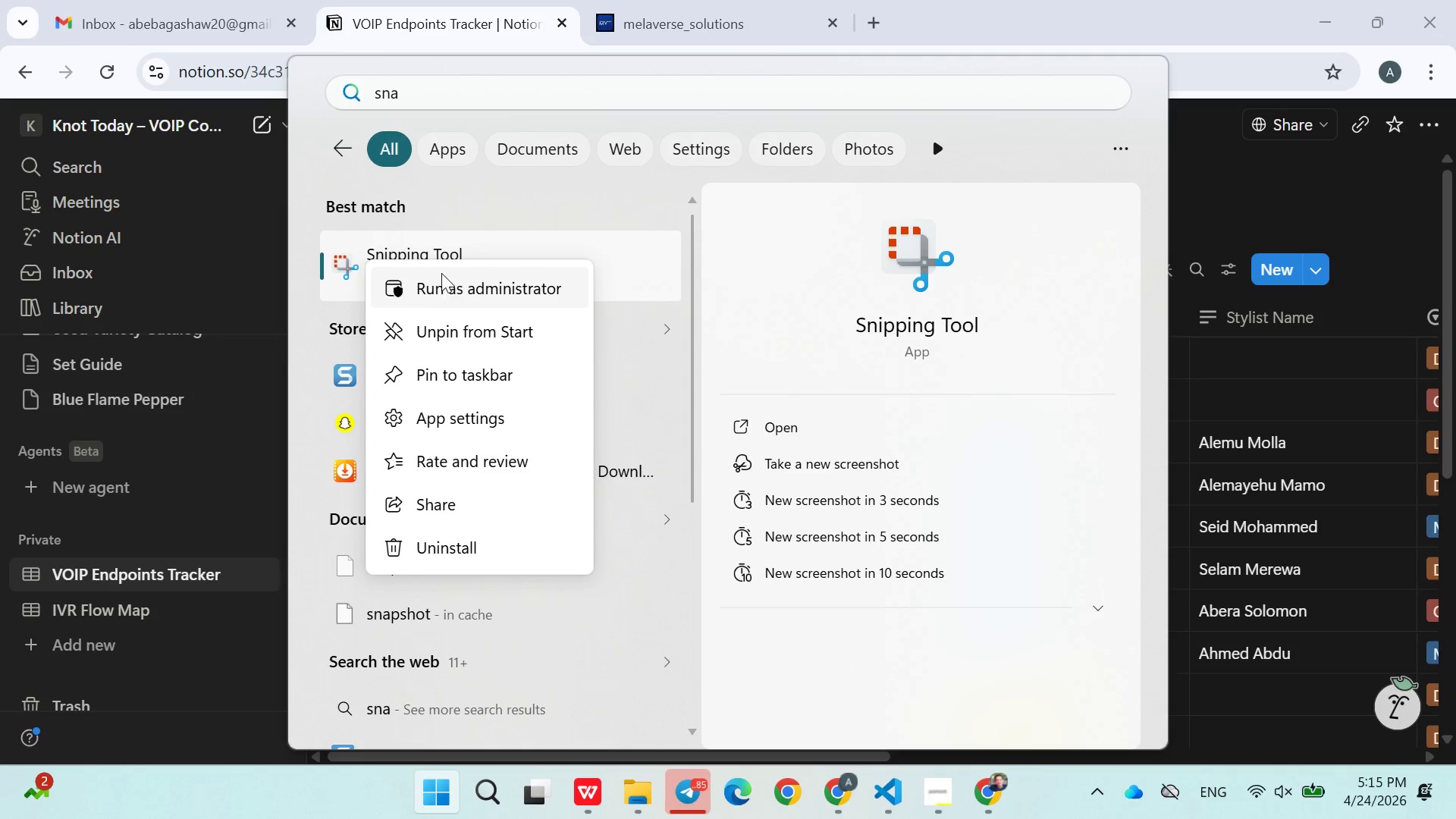 
left_click([441, 273])
 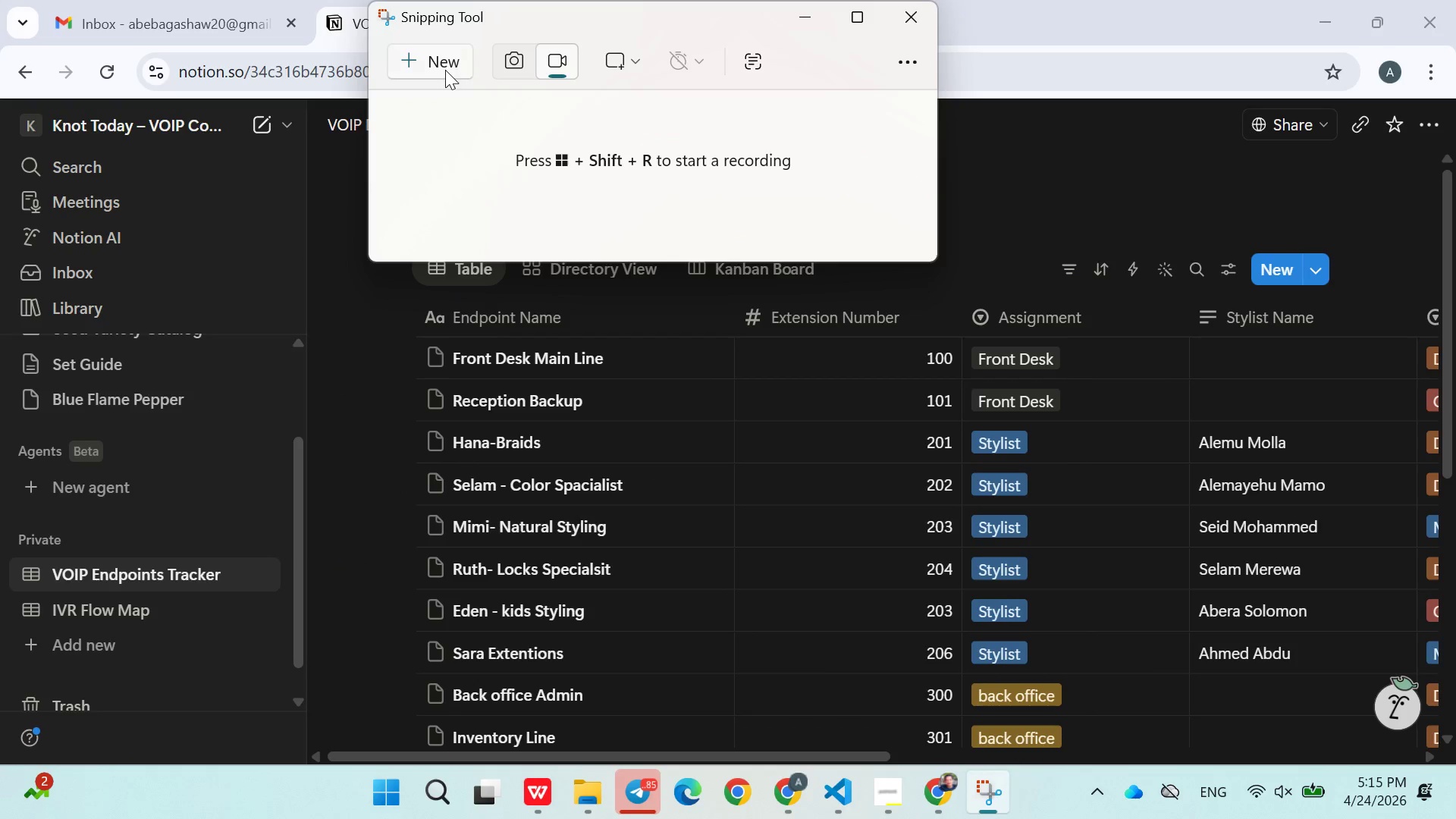 
mouse_move([654, 56])
 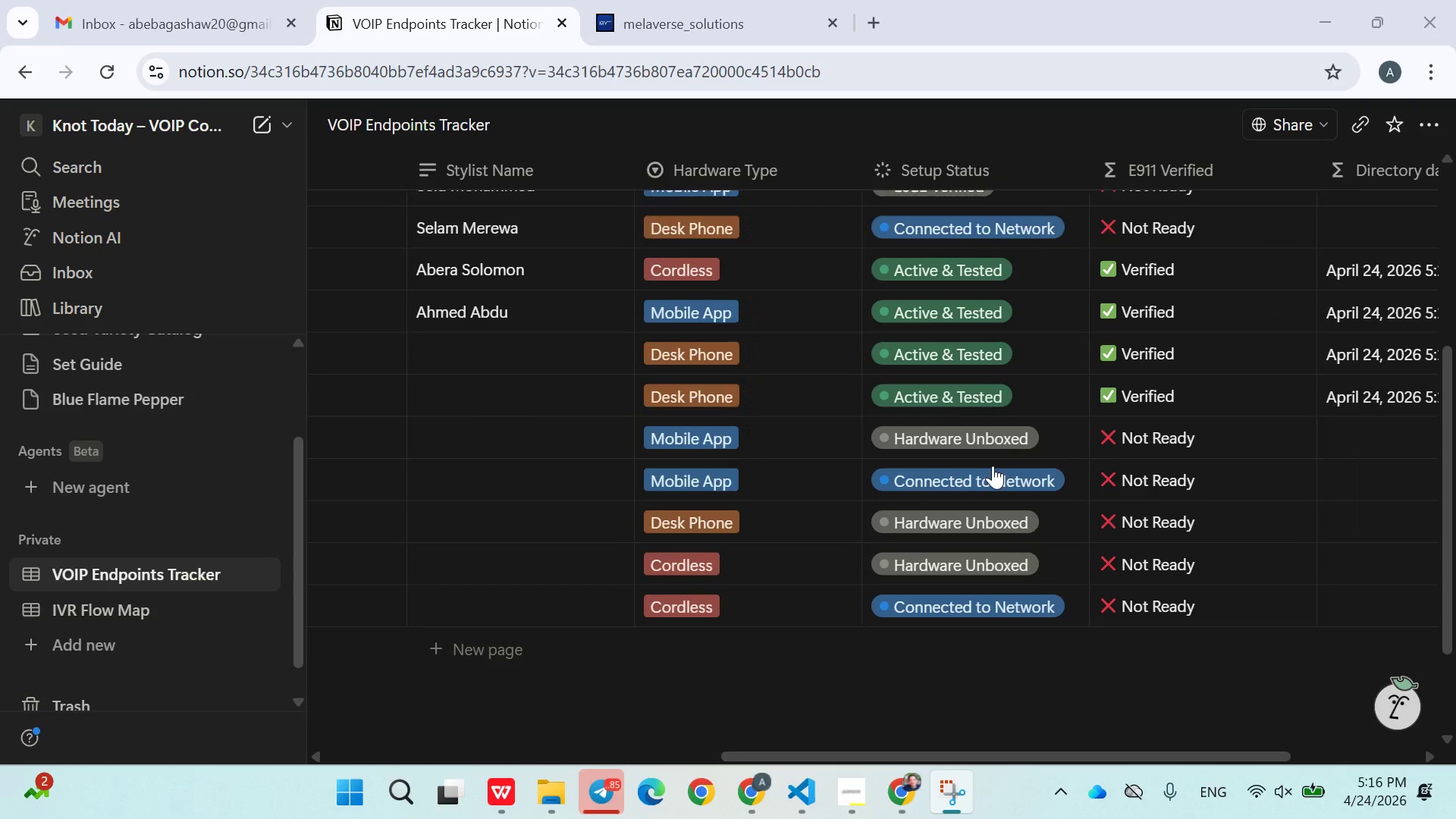 
wait(14.47)
 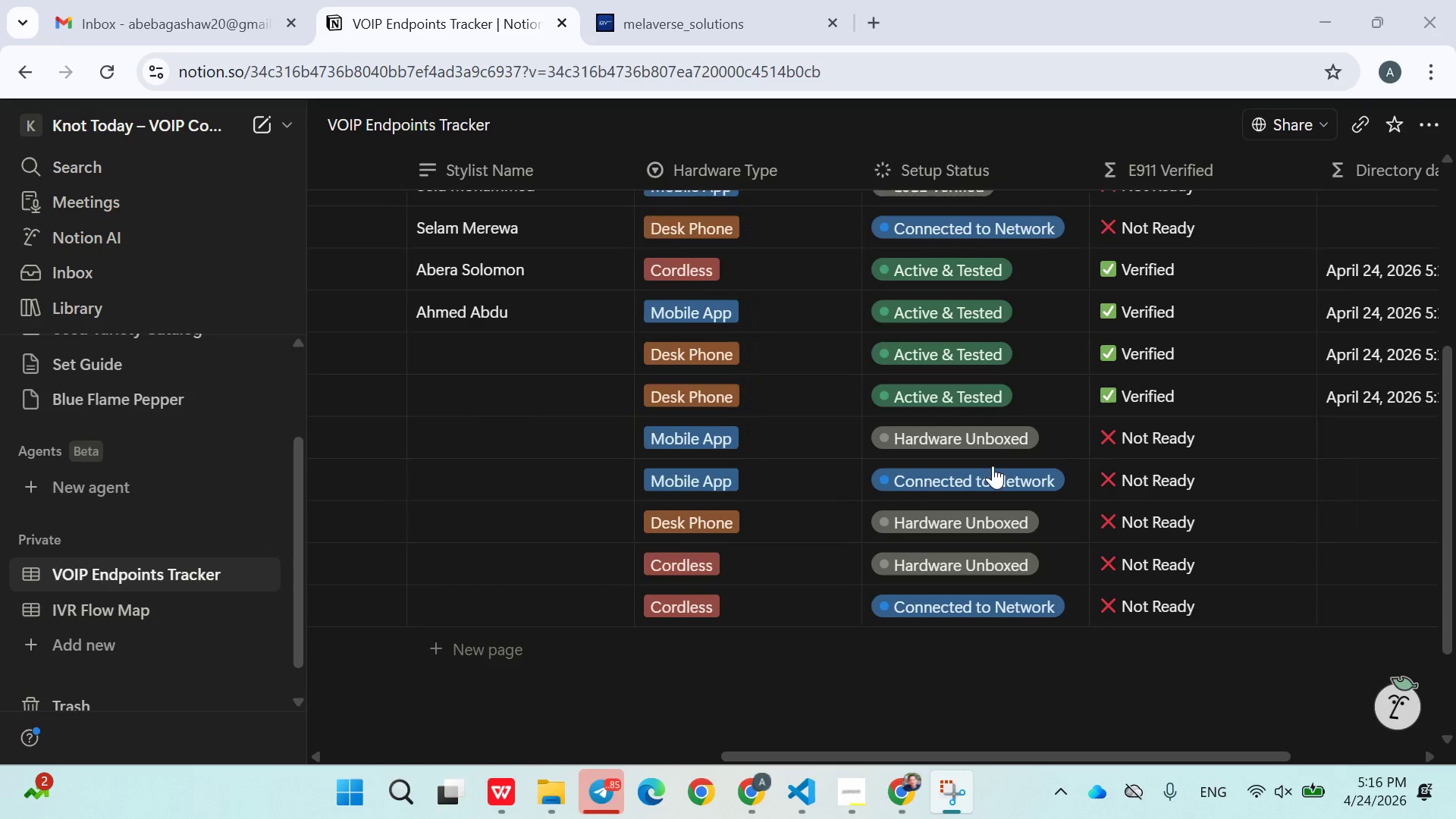 
left_click([685, 428])
 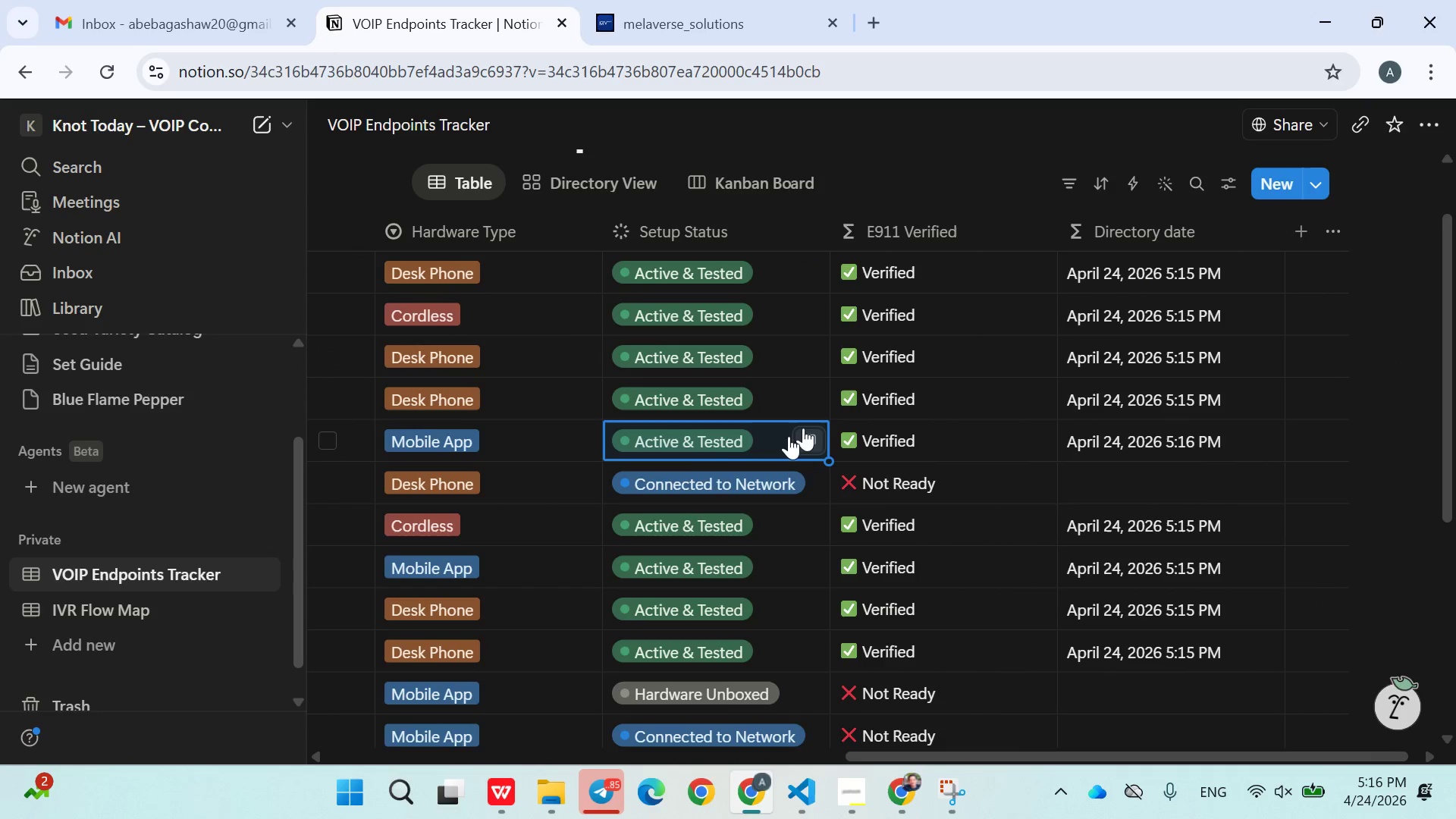 
scroll: coordinate [694, 463], scroll_direction: up, amount: 2.0
 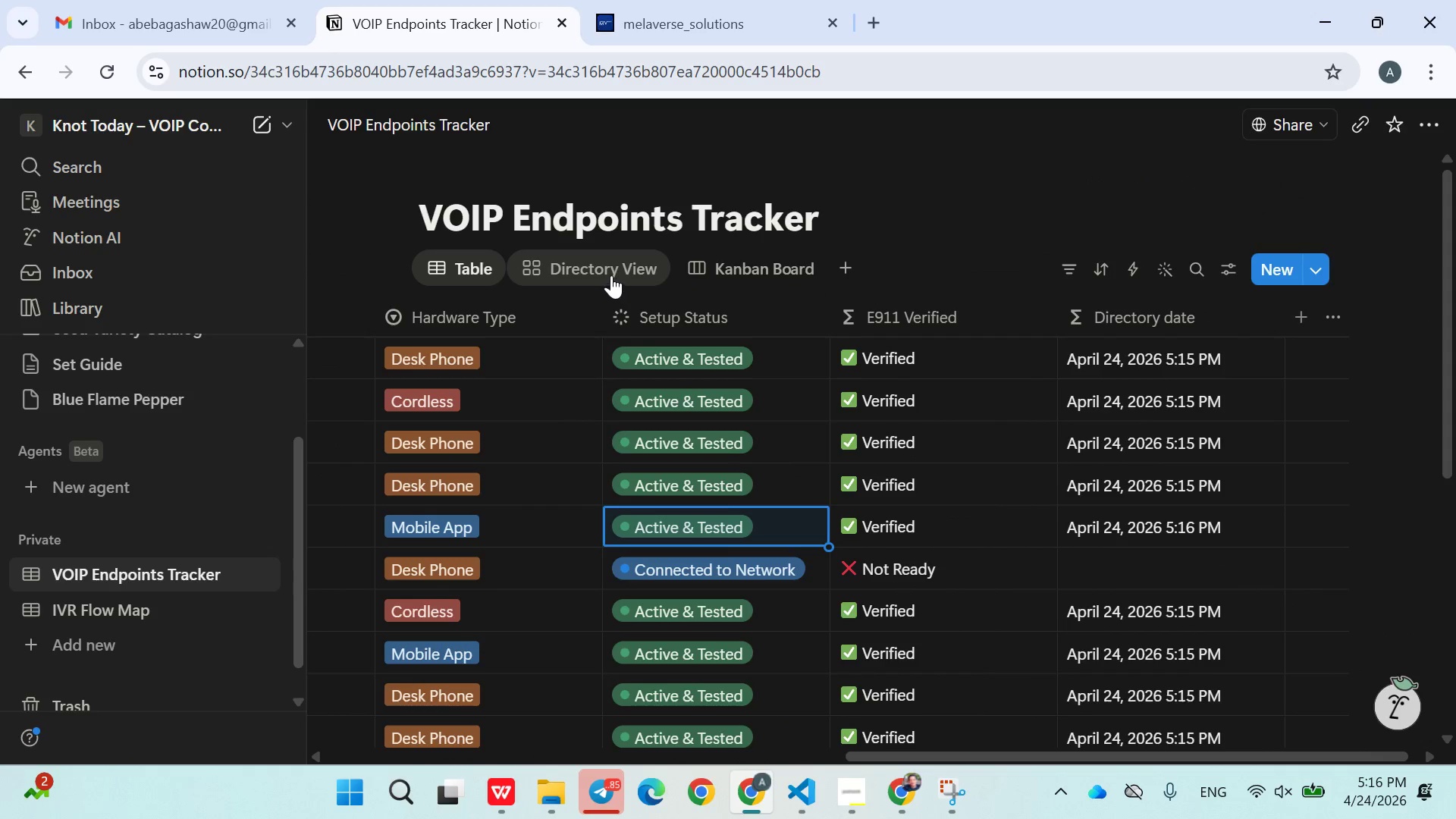 
left_click([611, 275])
 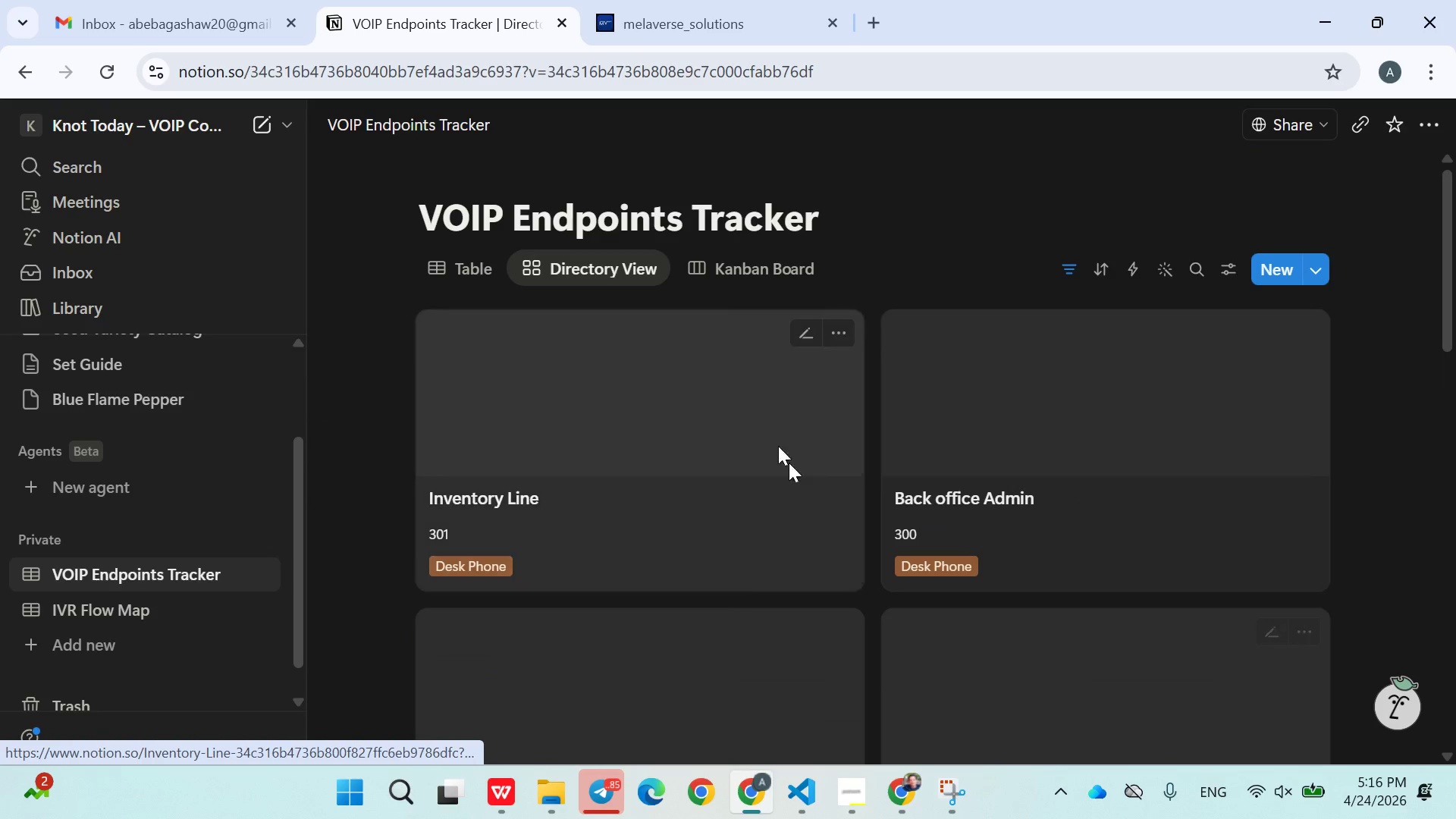 
mouse_move([864, 472])
 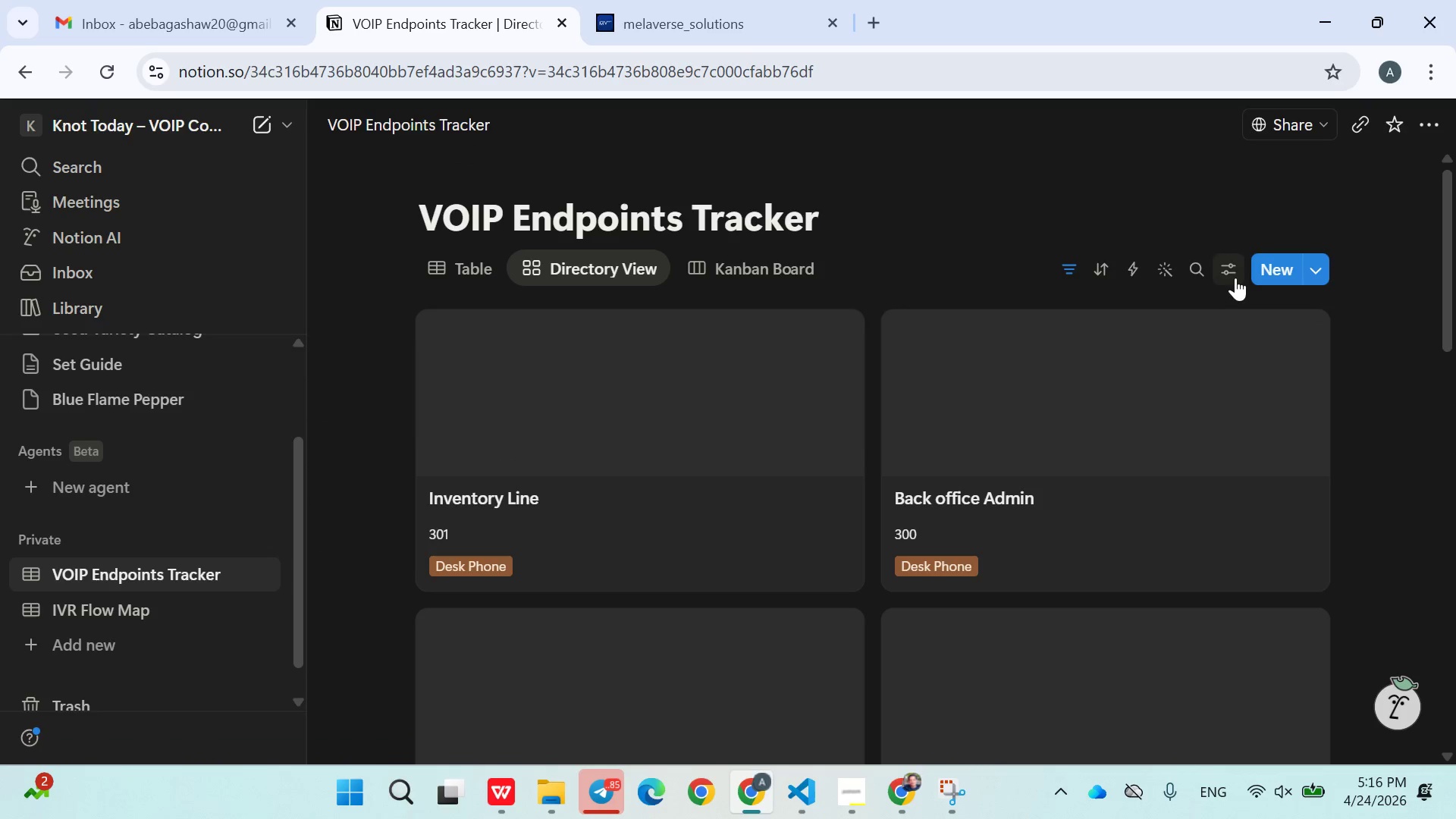 
left_click([1232, 273])
 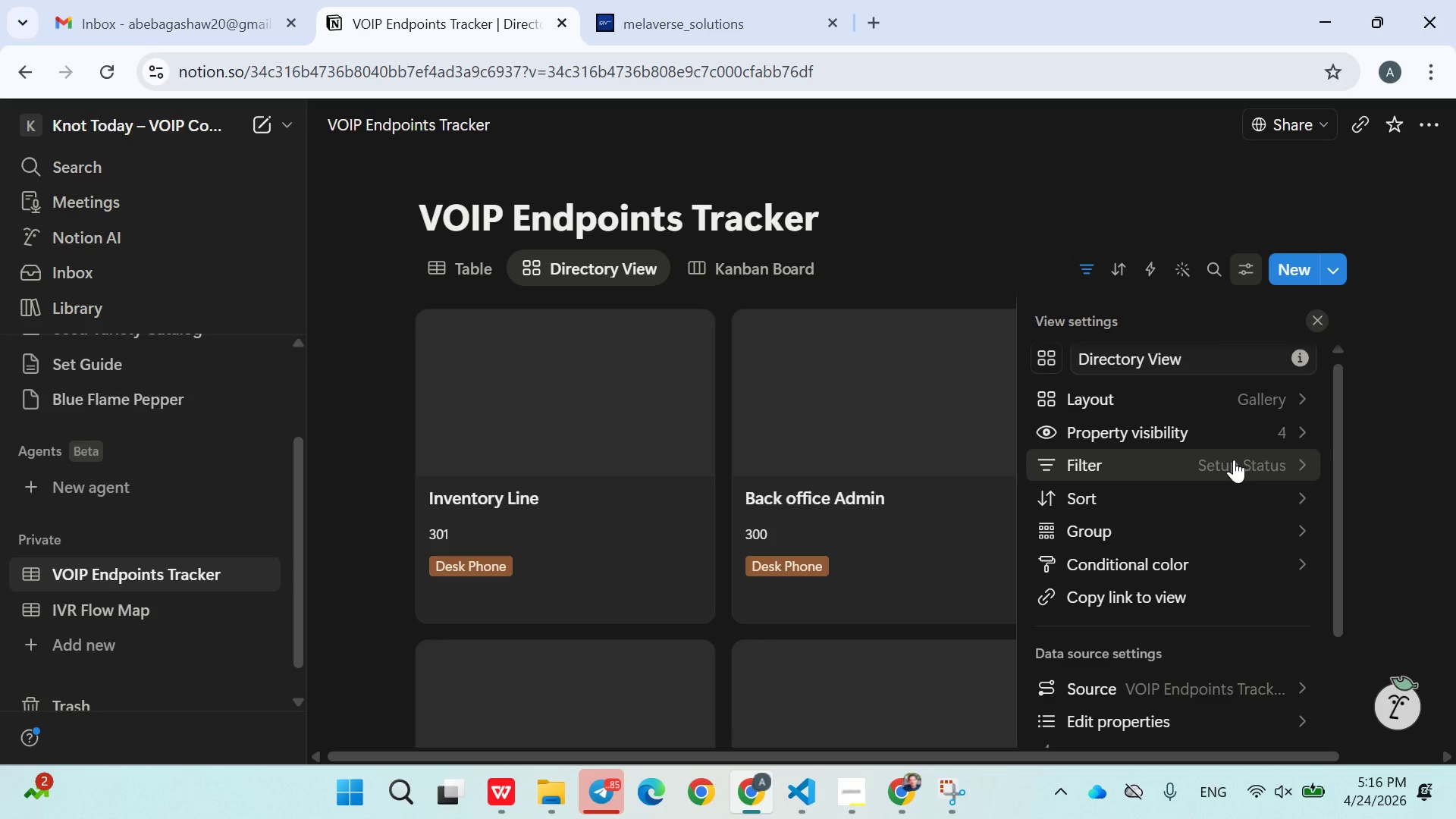 
wait(7.88)
 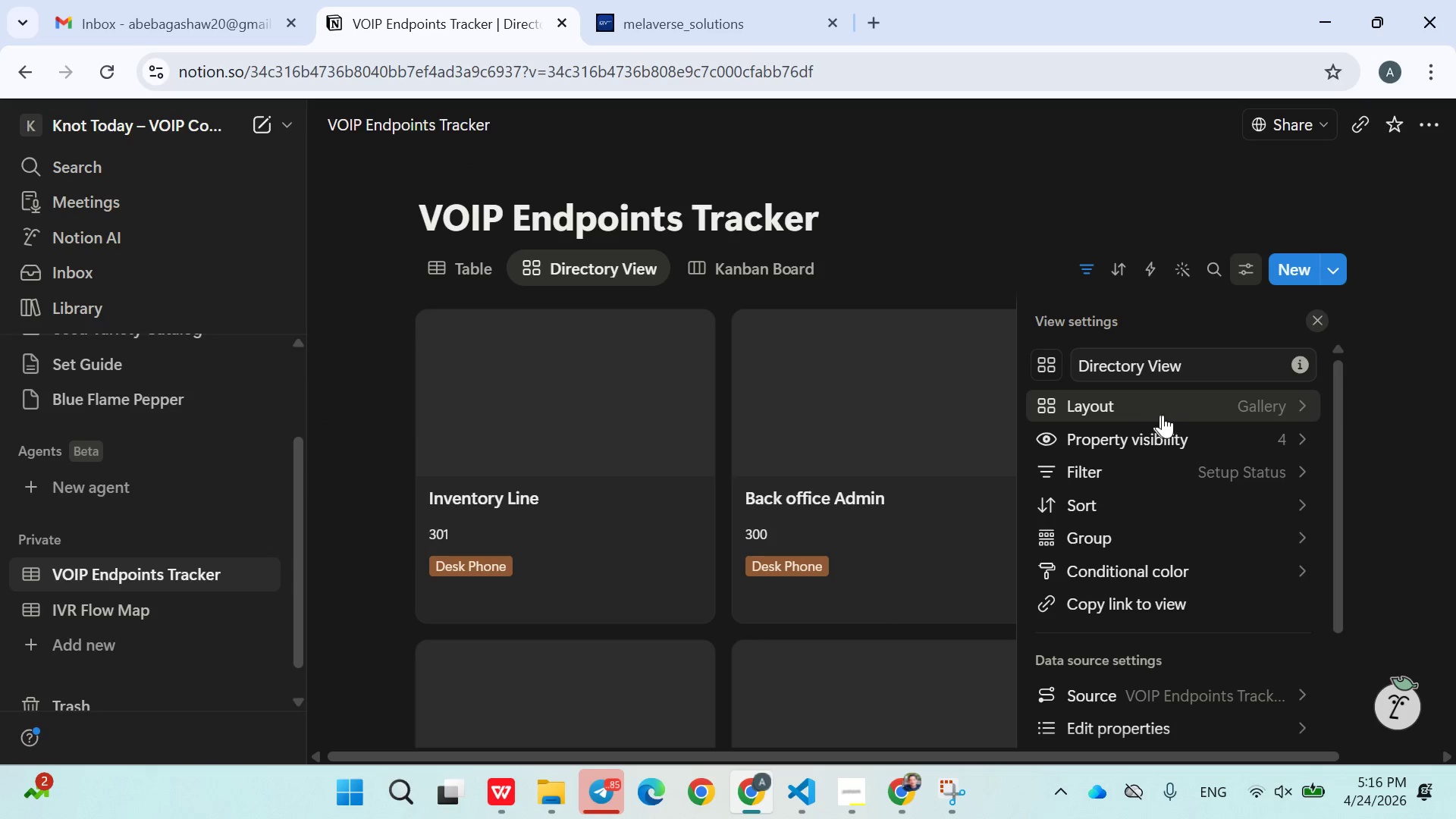 
left_click([868, 199])
 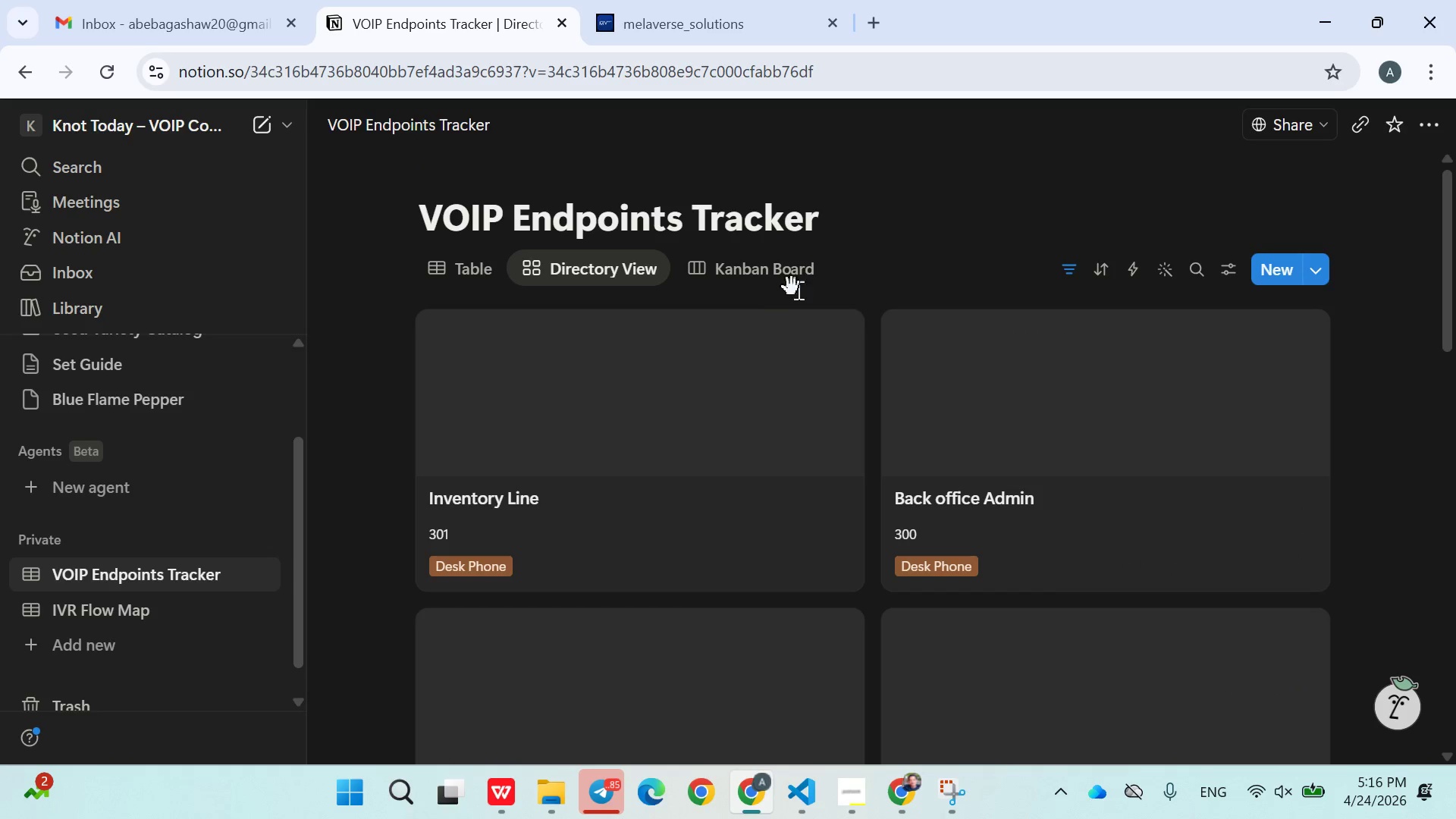 
left_click([768, 273])
 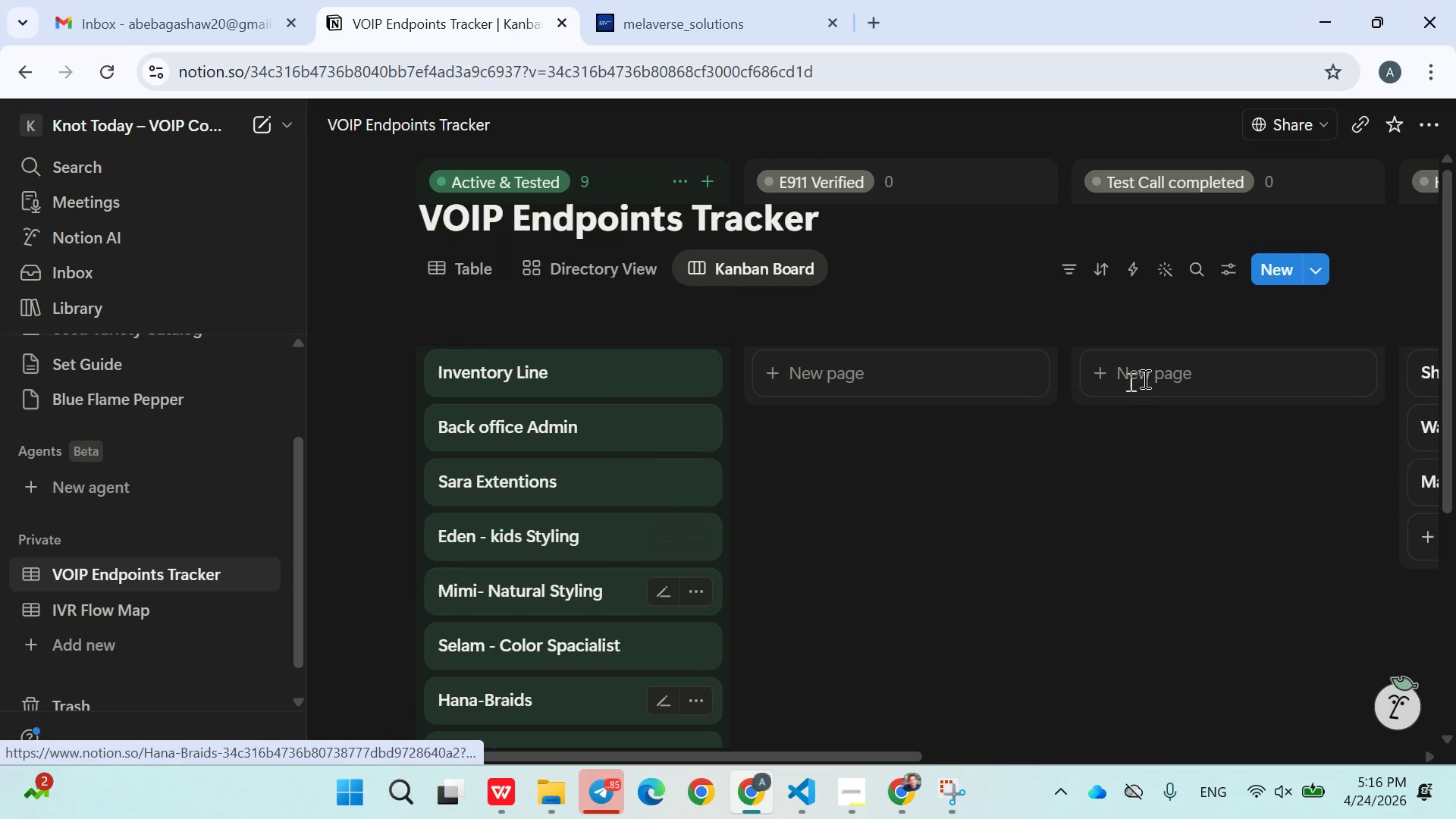 
wait(8.03)
 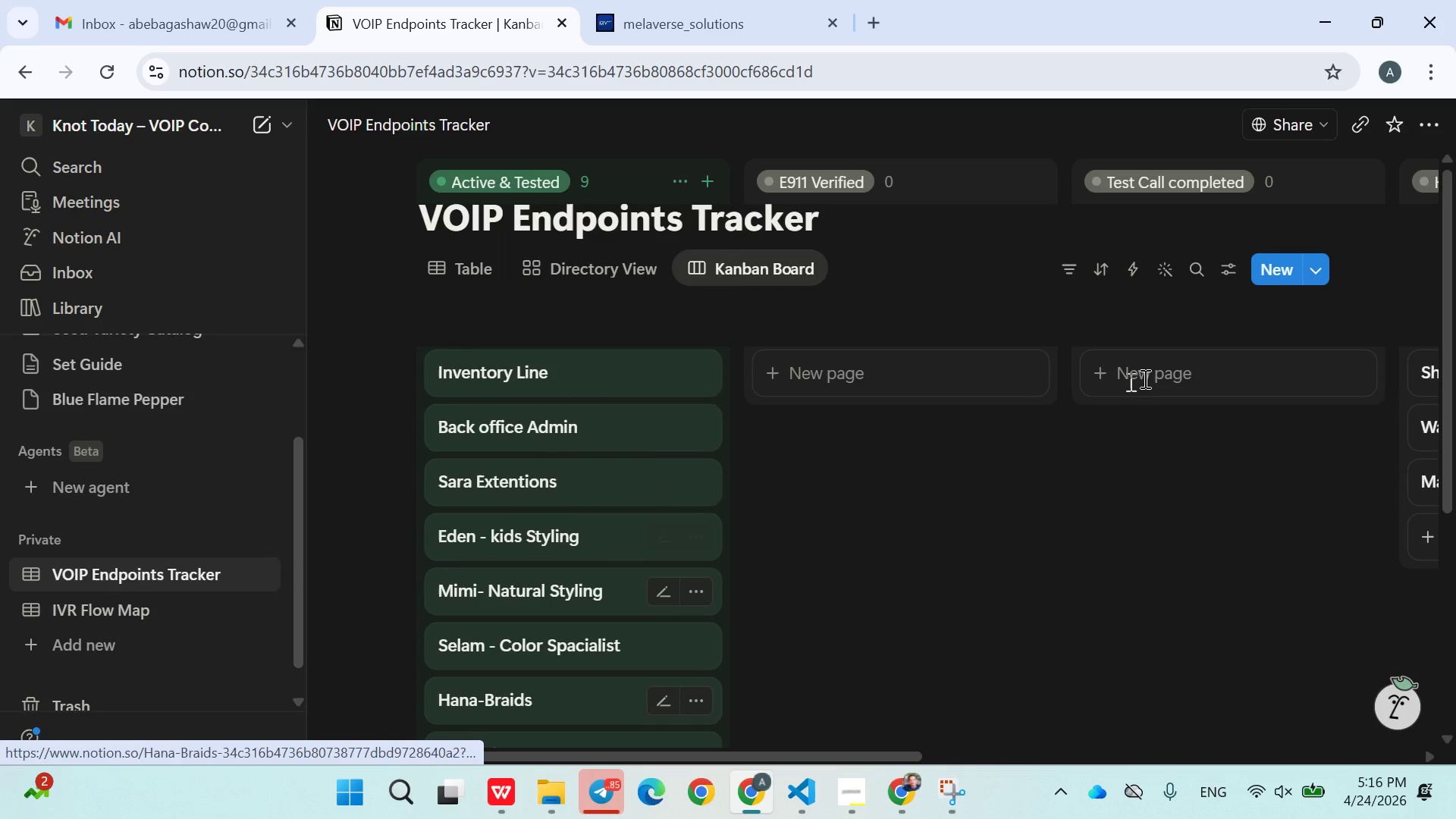 
left_click([1228, 274])
 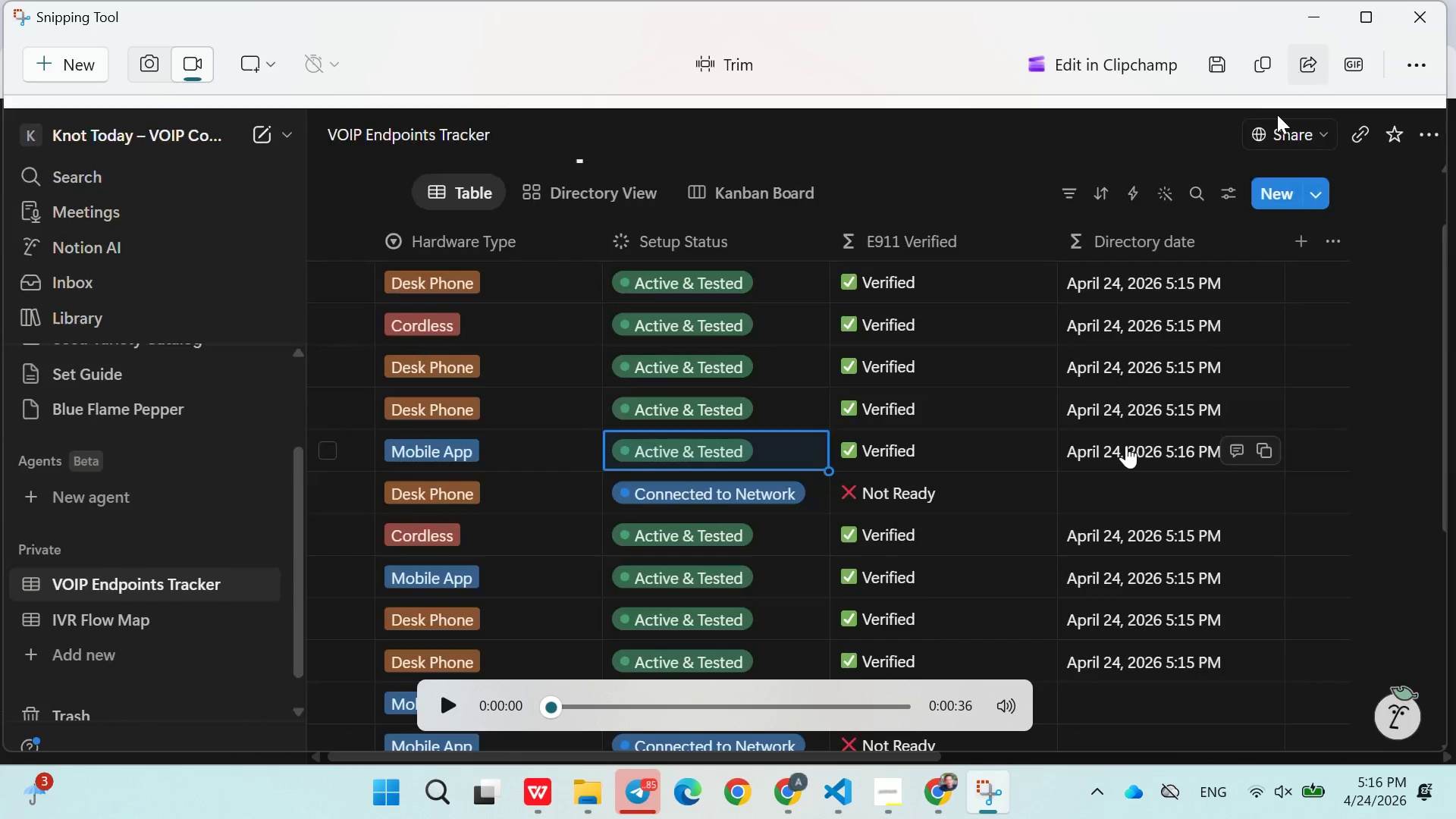 
wait(20.14)
 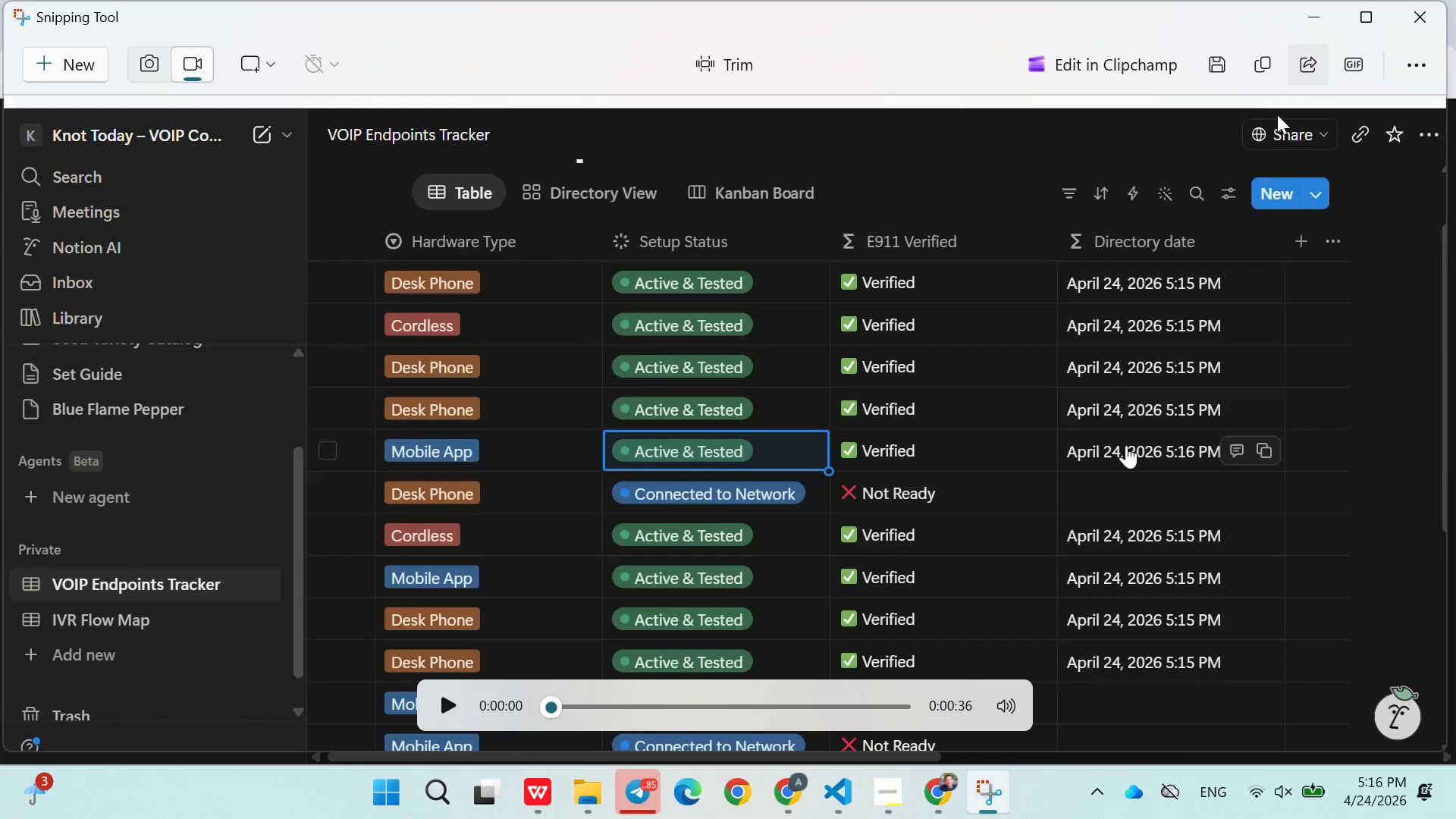 
left_click([536, 790])
 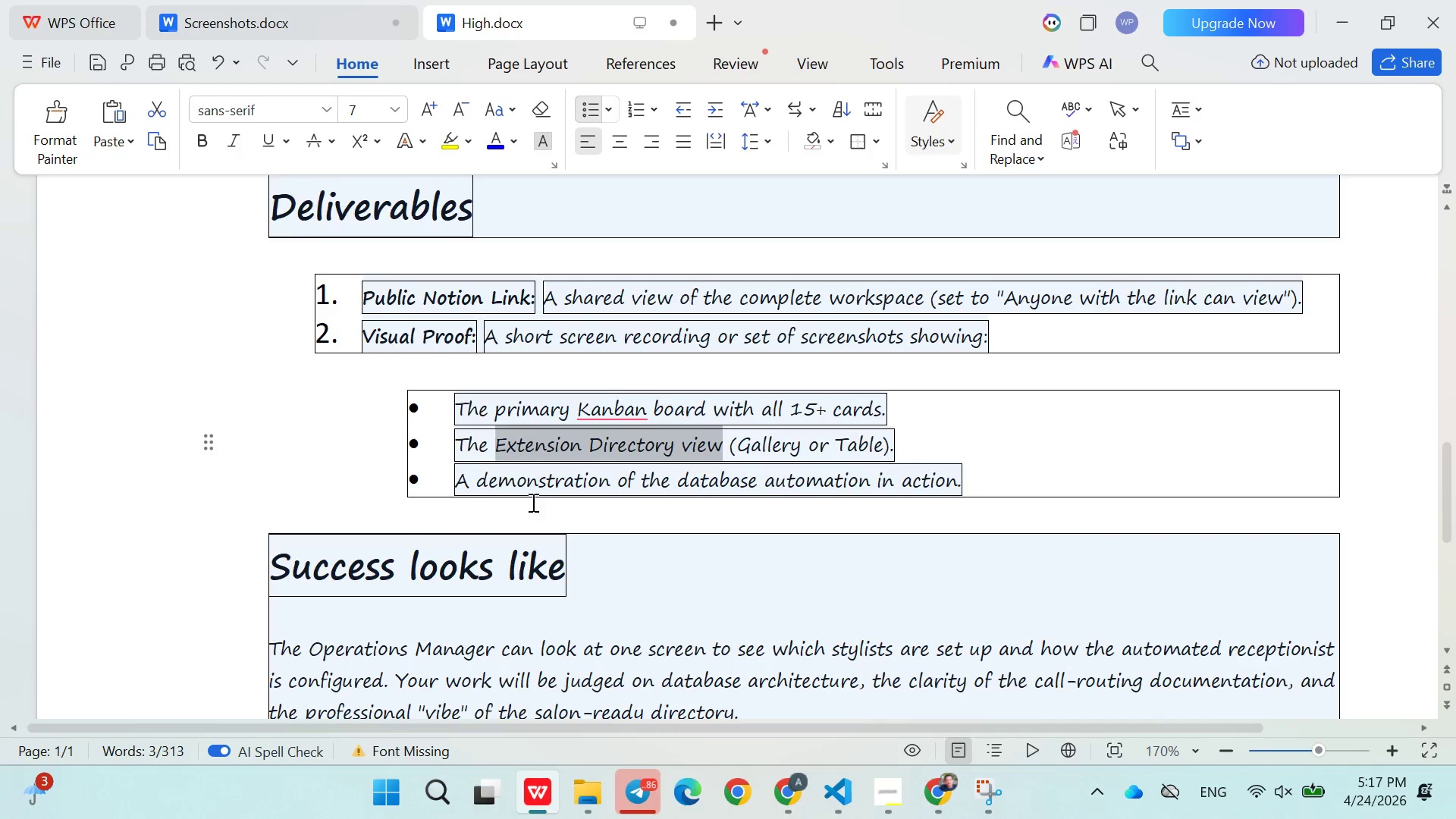 
left_click([707, 570])
 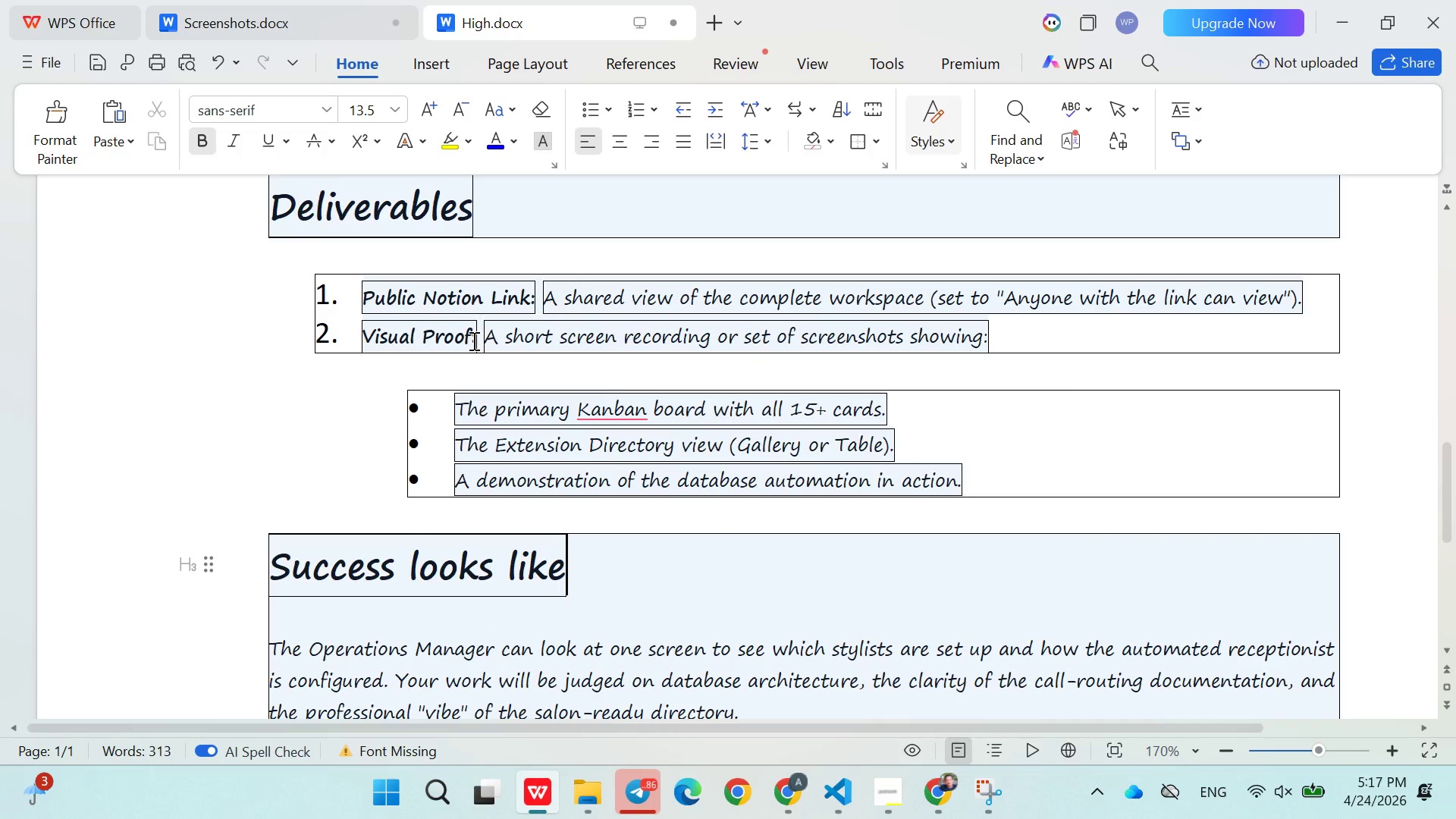 
left_click_drag(start_coordinate=[471, 339], to_coordinate=[348, 318])
 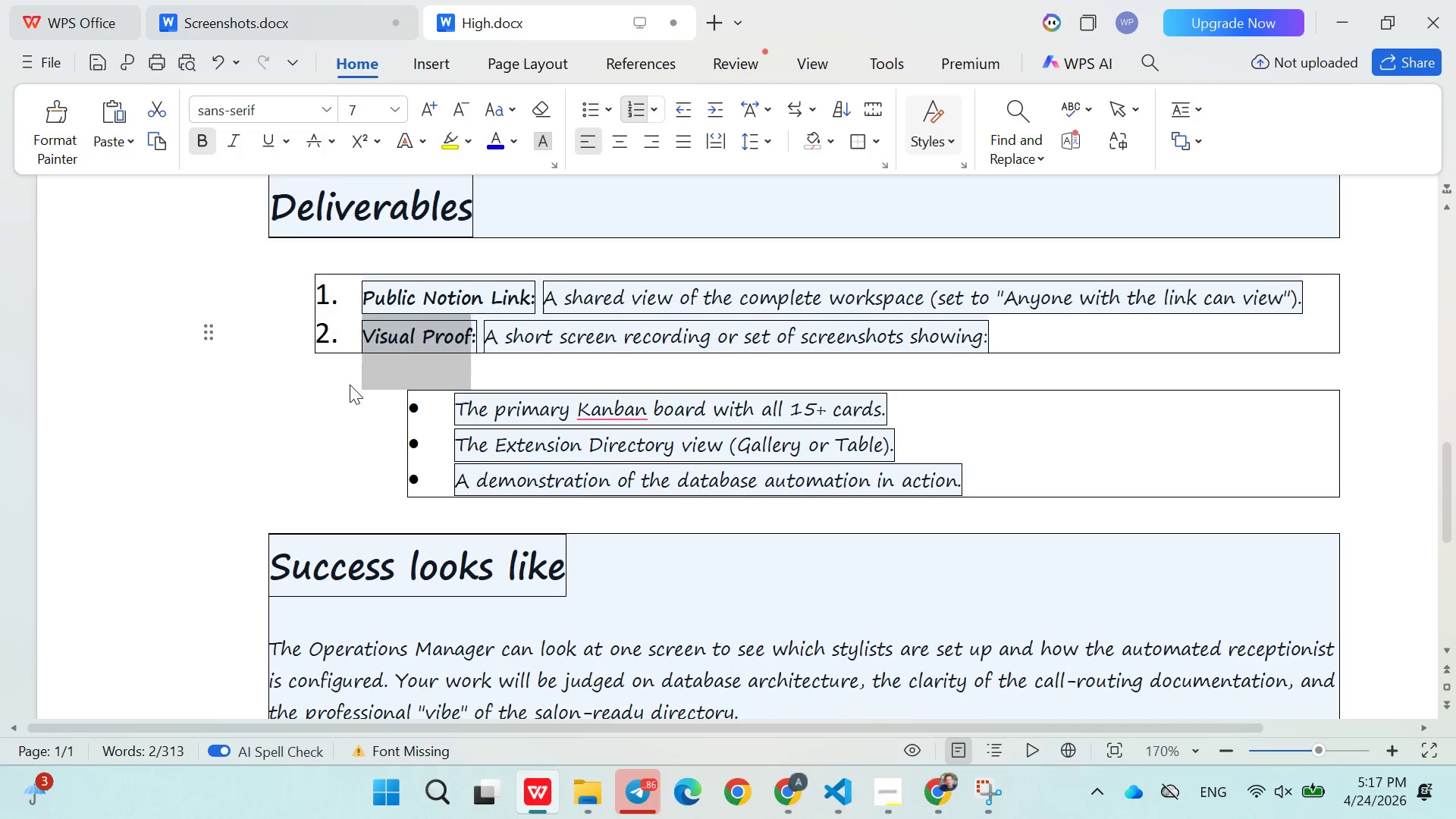 
key(Control+C)
 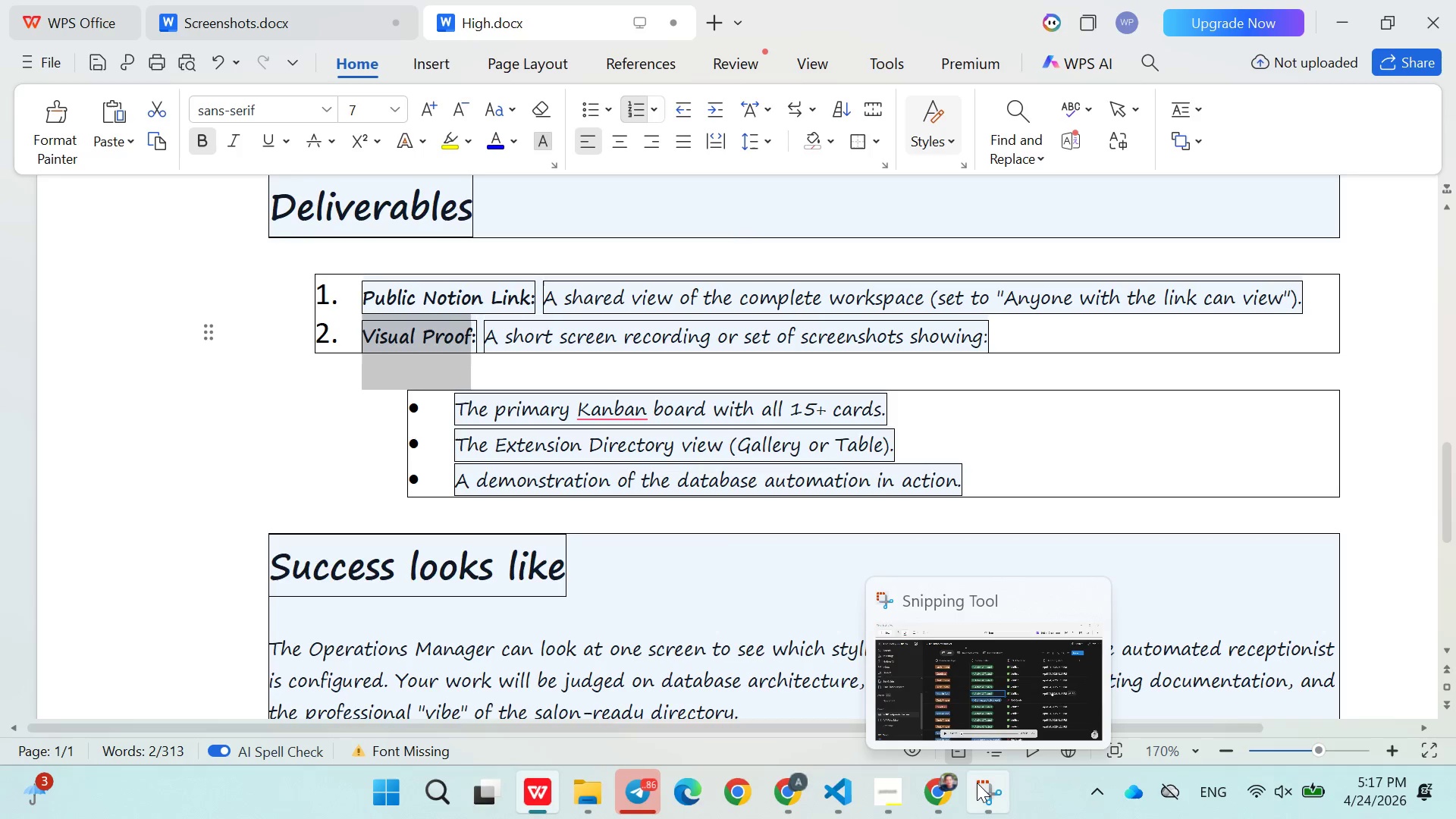 
left_click([980, 775])
 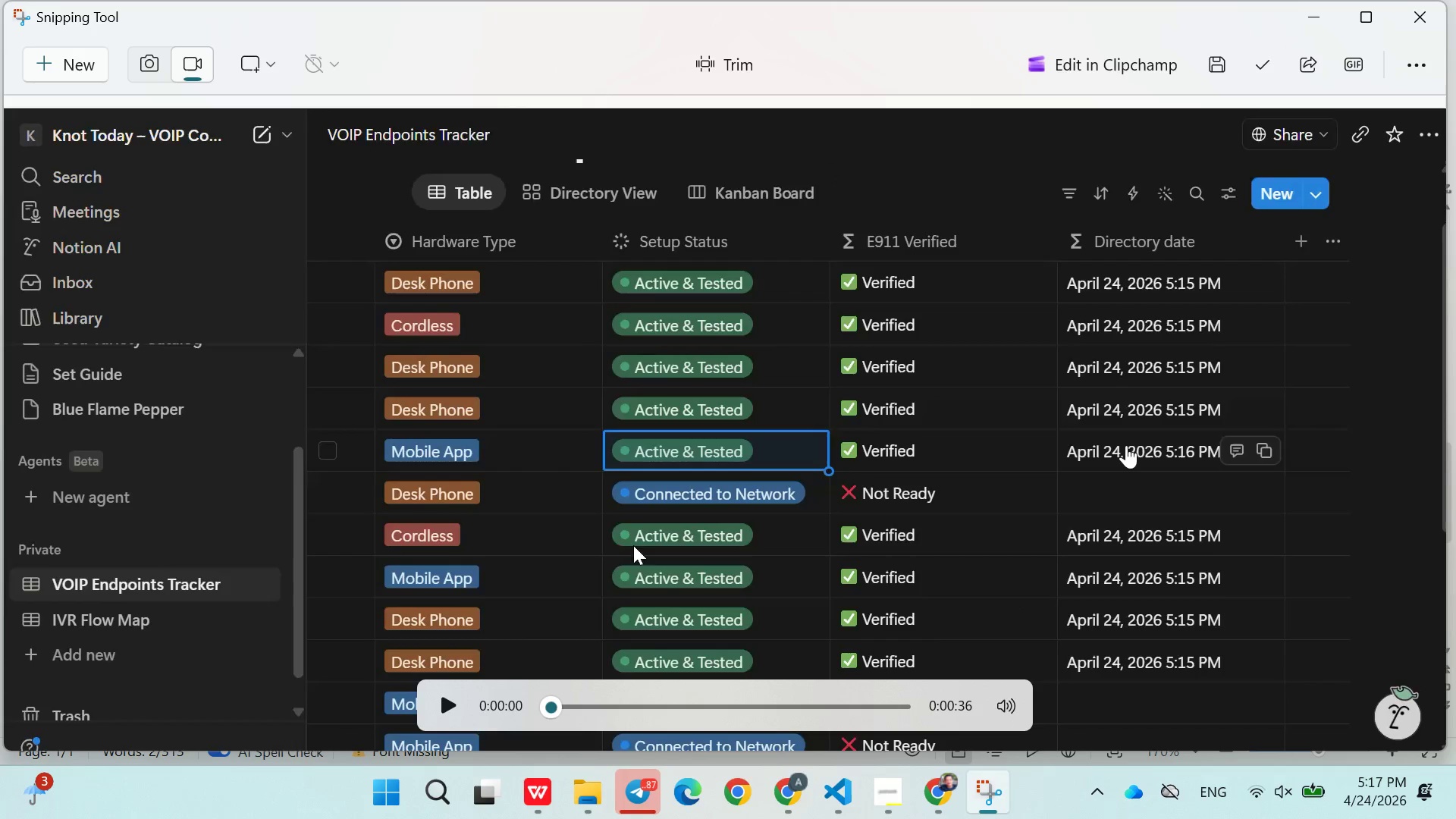 
wait(7.05)
 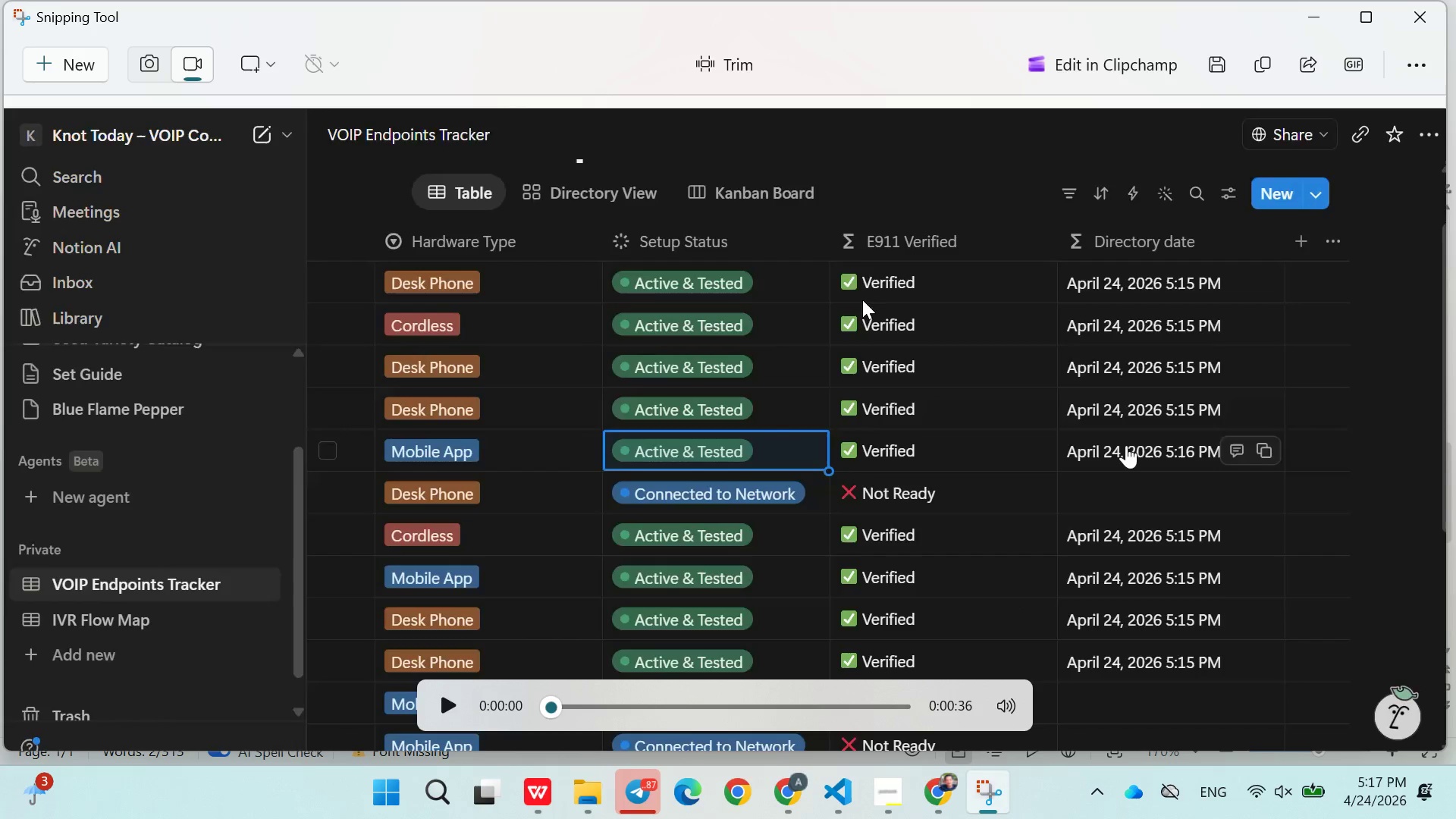 
left_click([518, 667])
 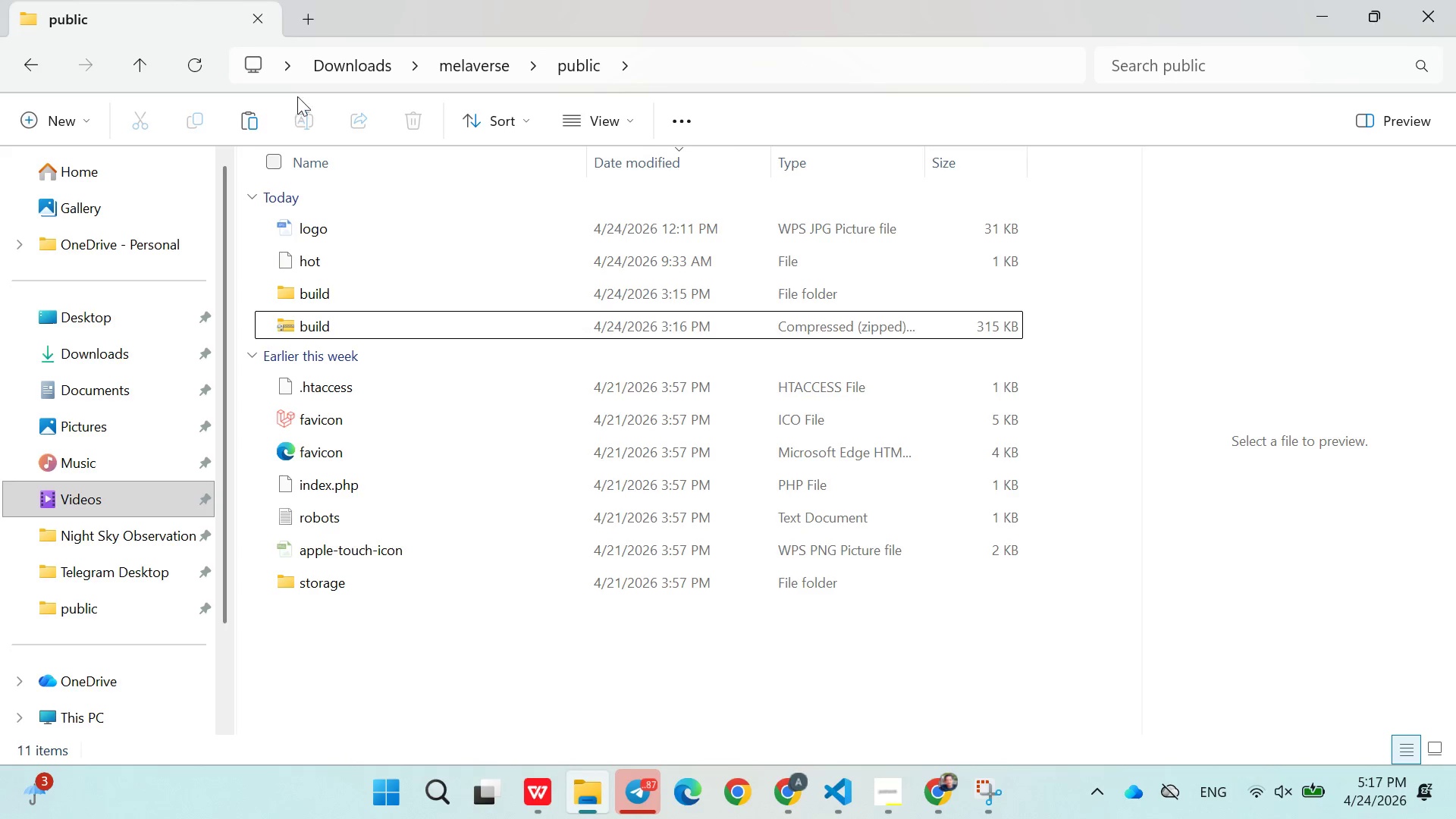 
left_click([363, 70])
 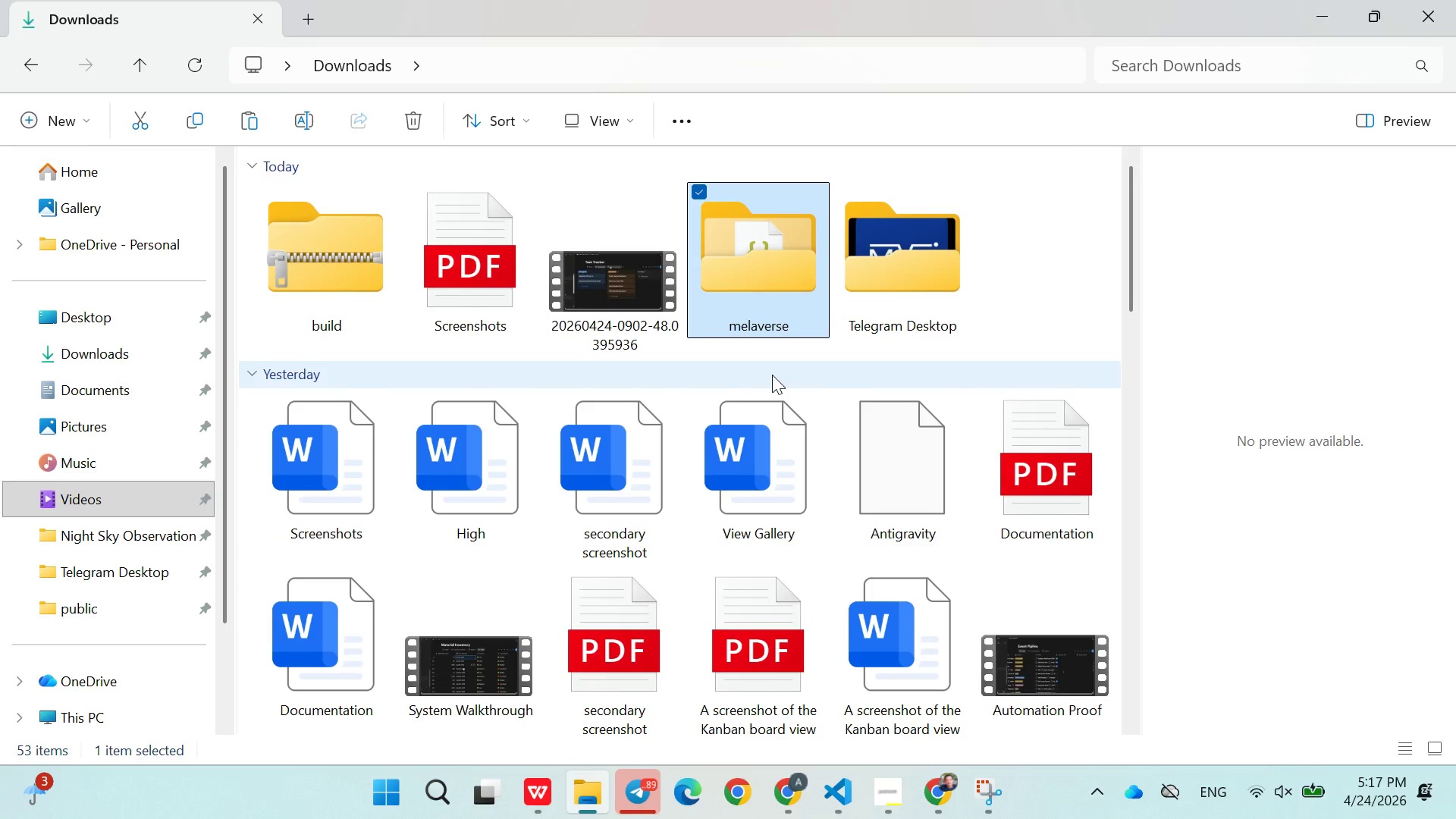 
key(Meta+V)
 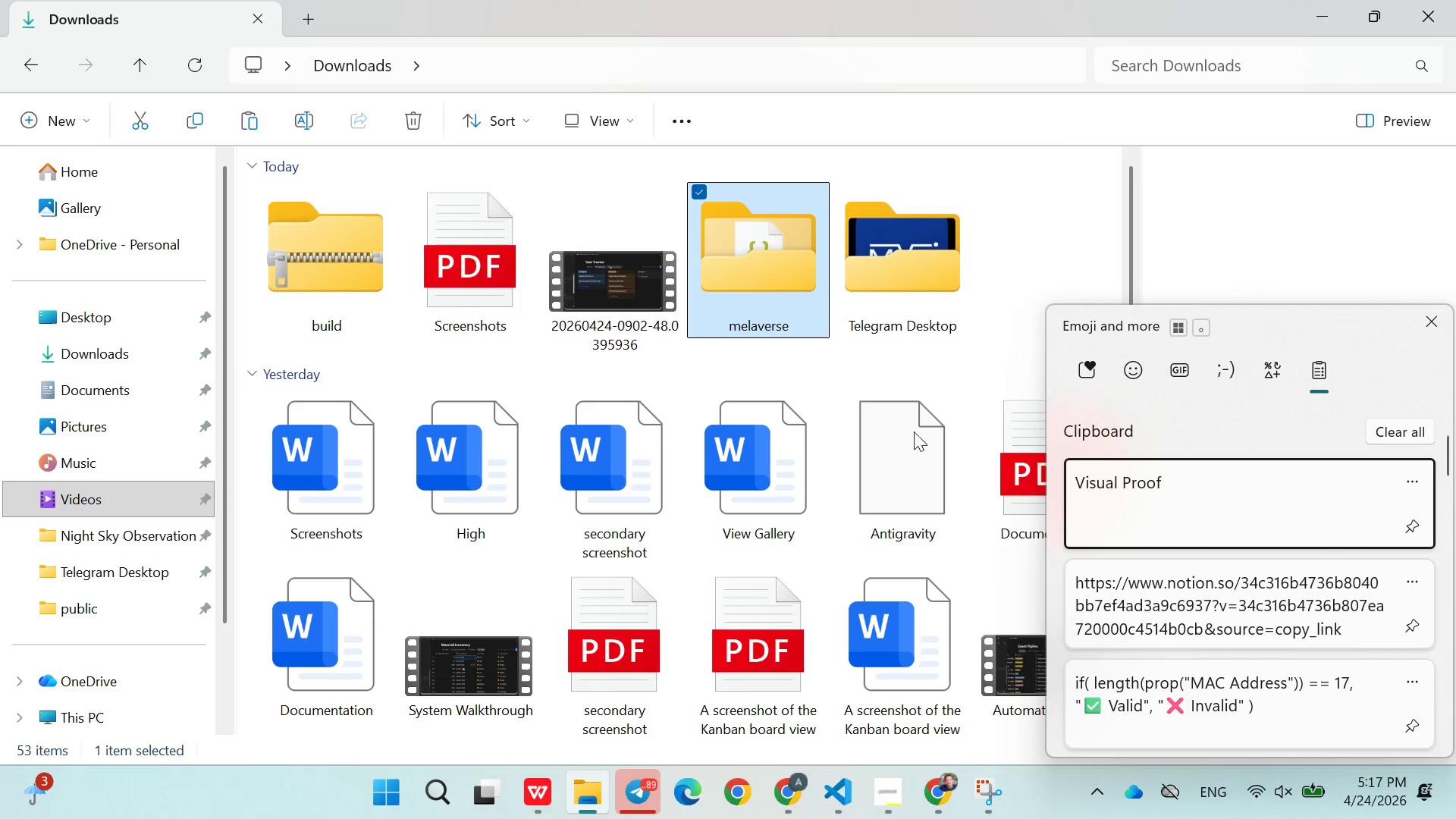 
left_click([910, 359])
 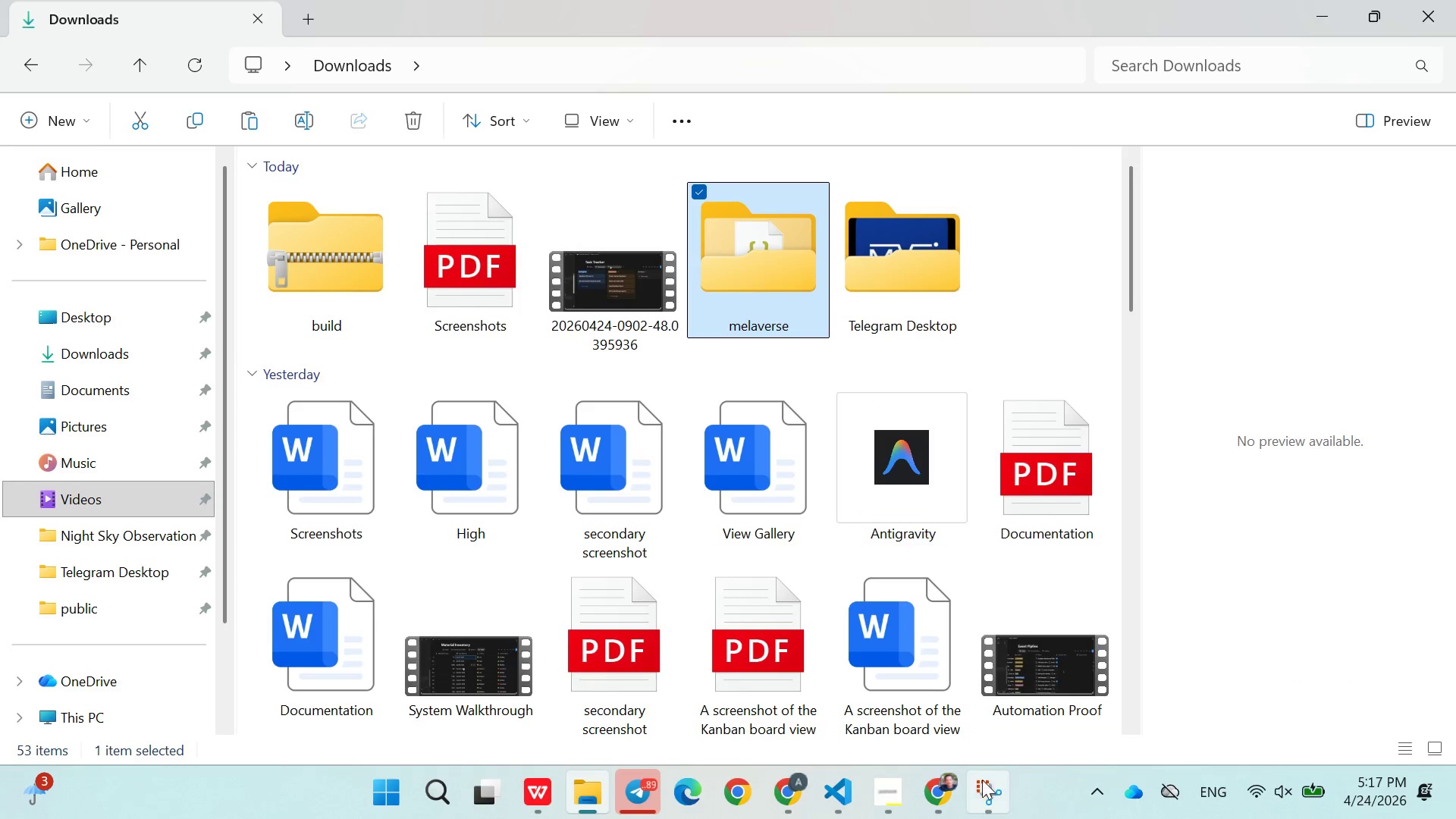 
key(Control+ControlLeft)
 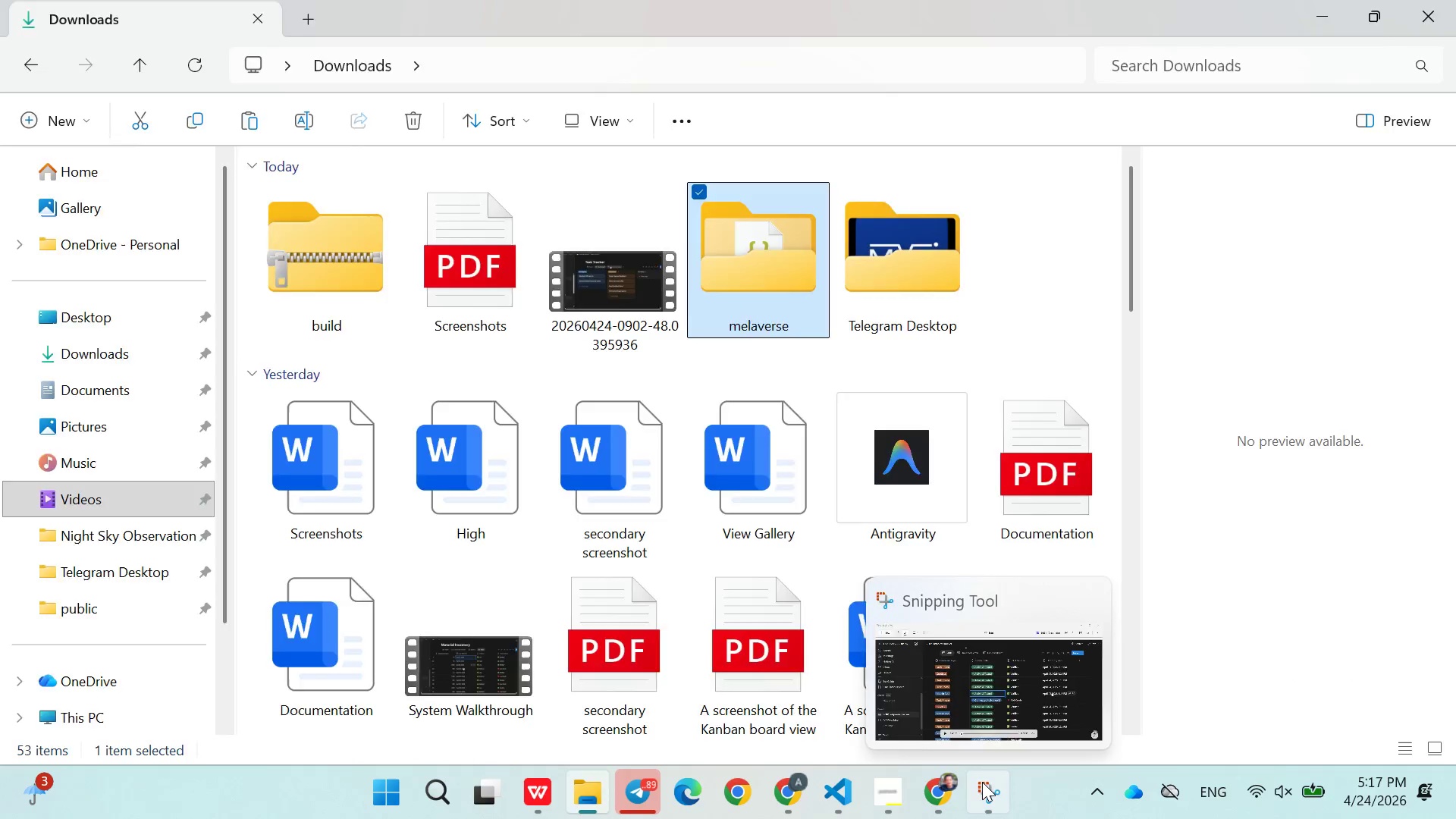 
left_click([982, 782])
 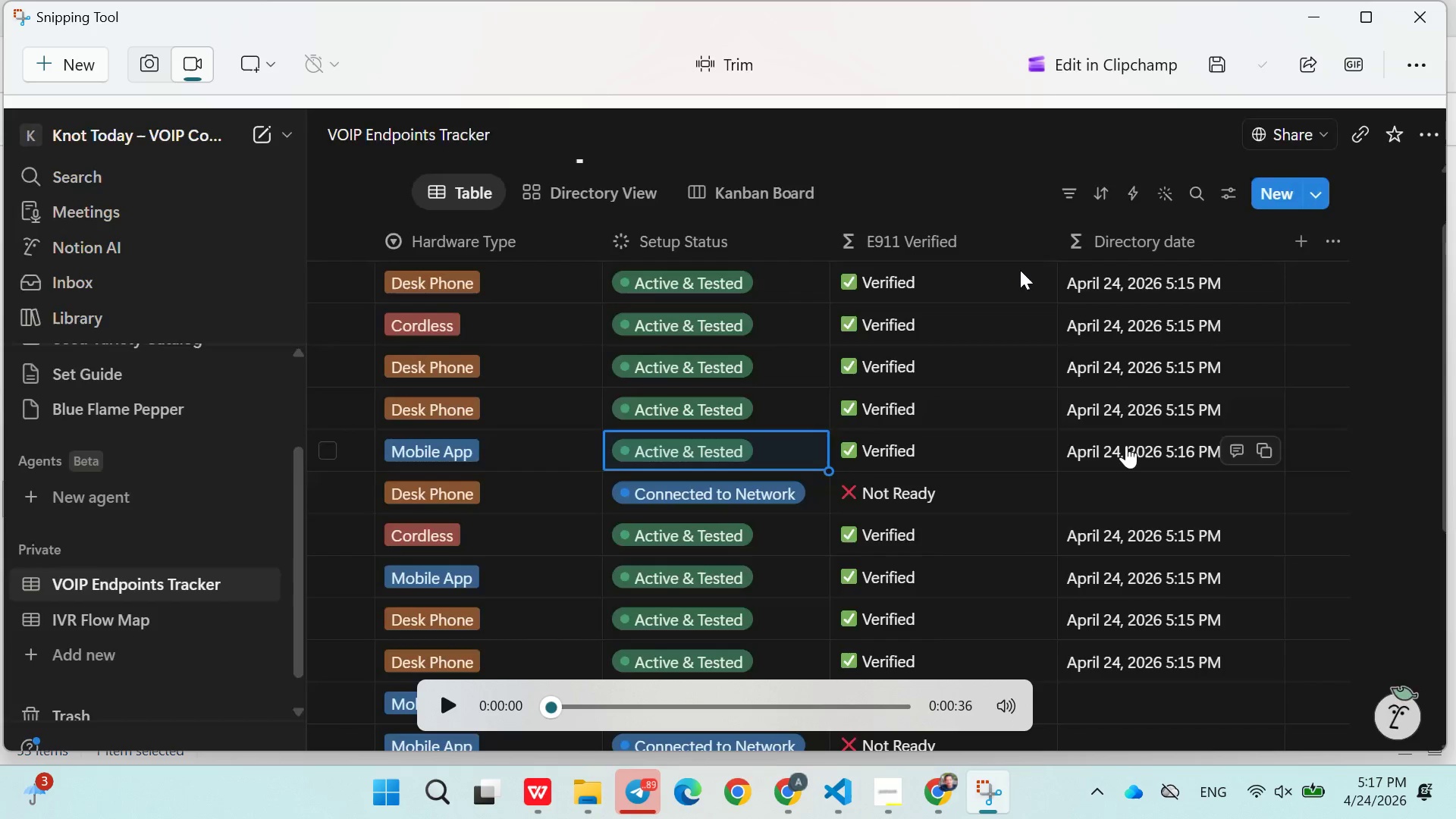 
wait(5.98)
 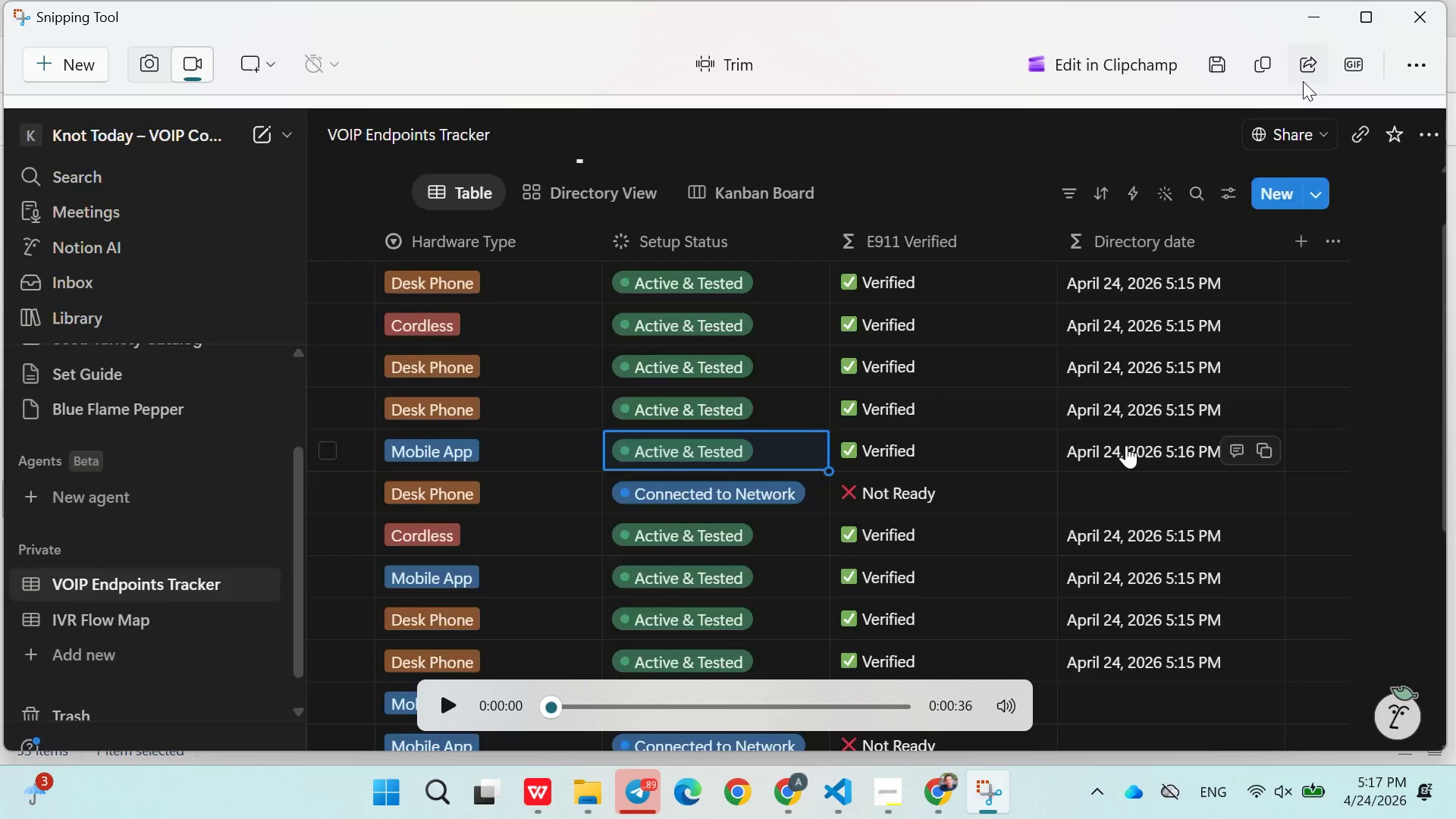 
left_click([579, 793])
 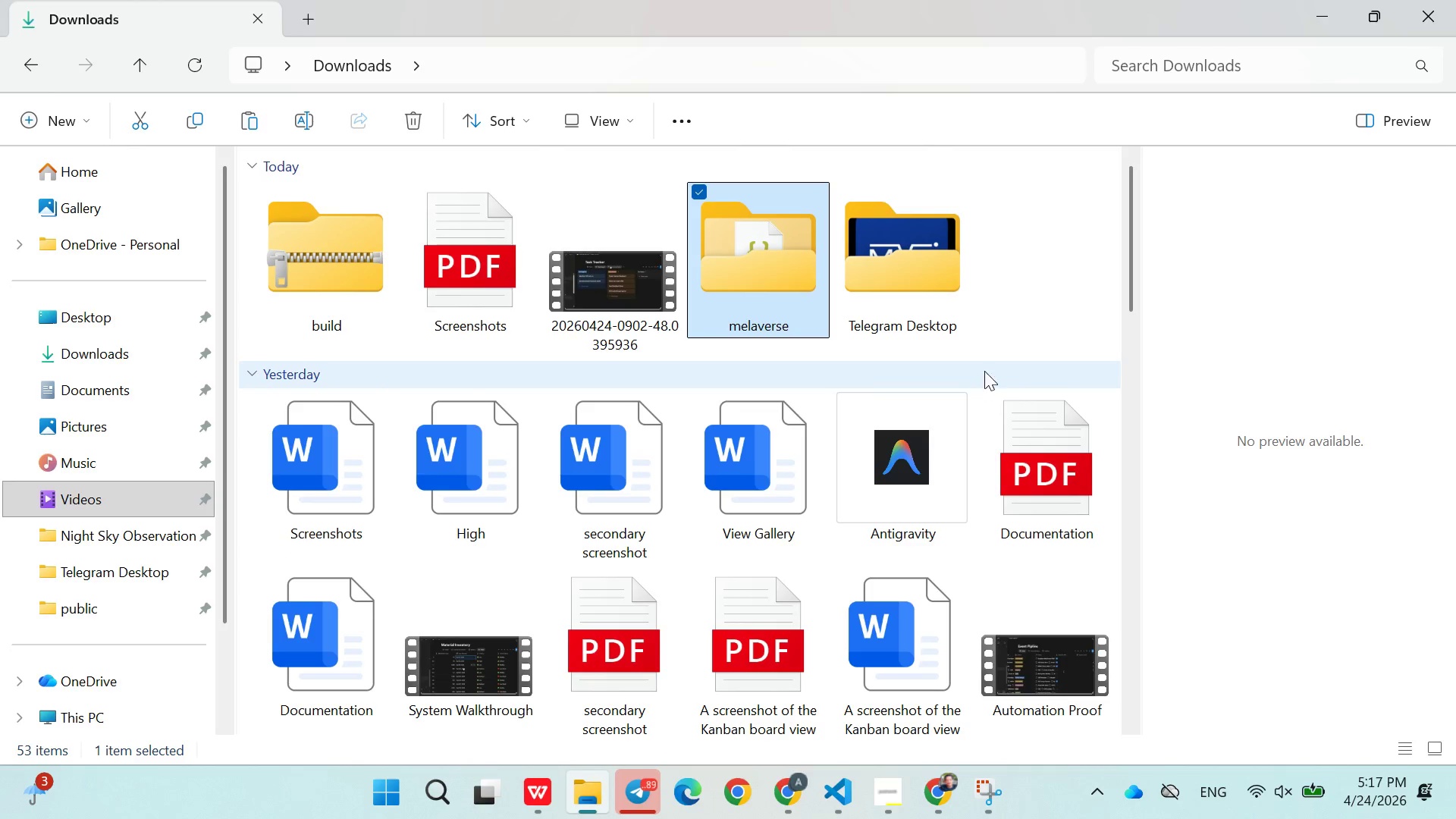 
right_click([995, 355])
 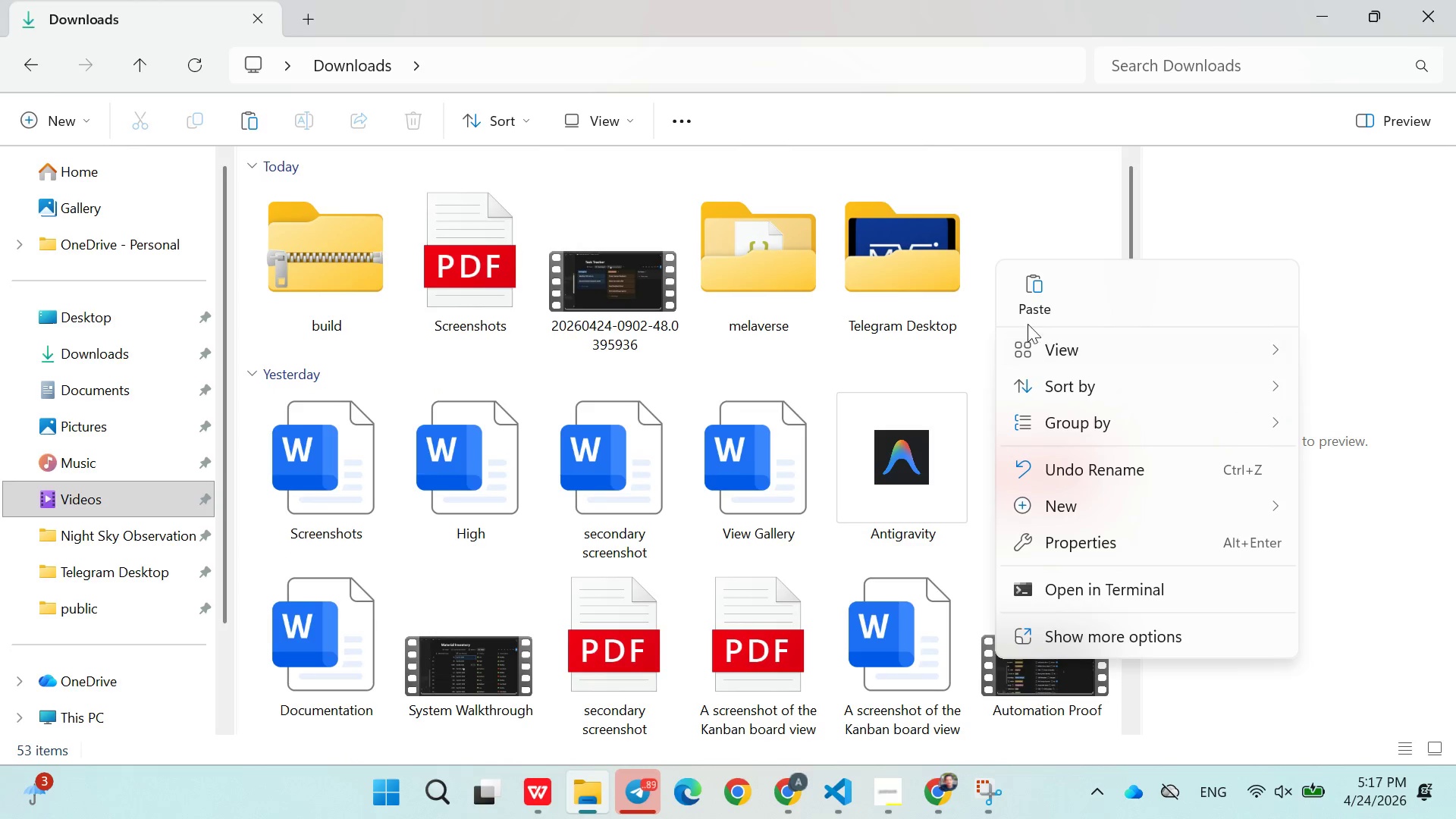 
left_click([1022, 306])
 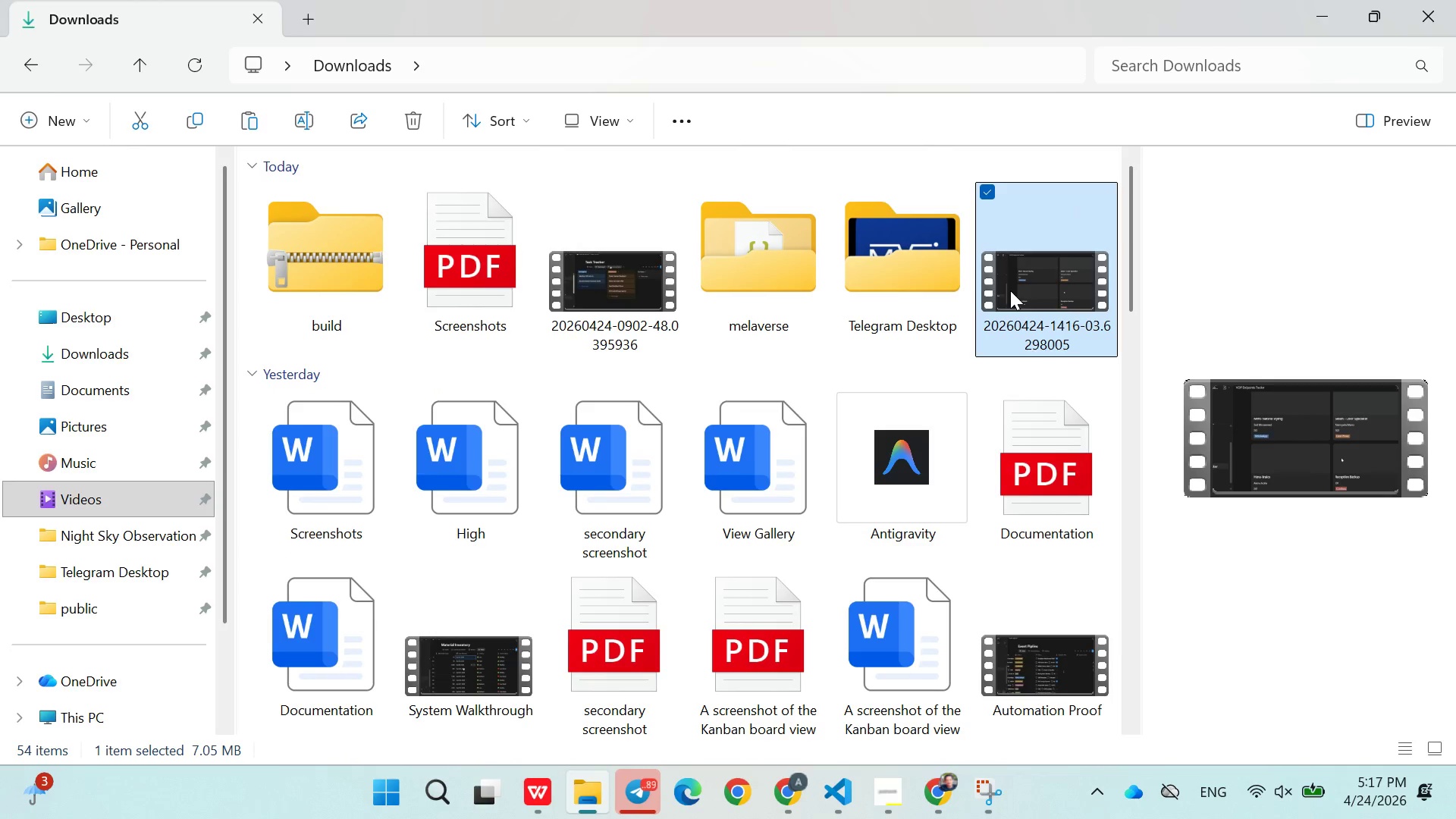 
right_click([1010, 290])
 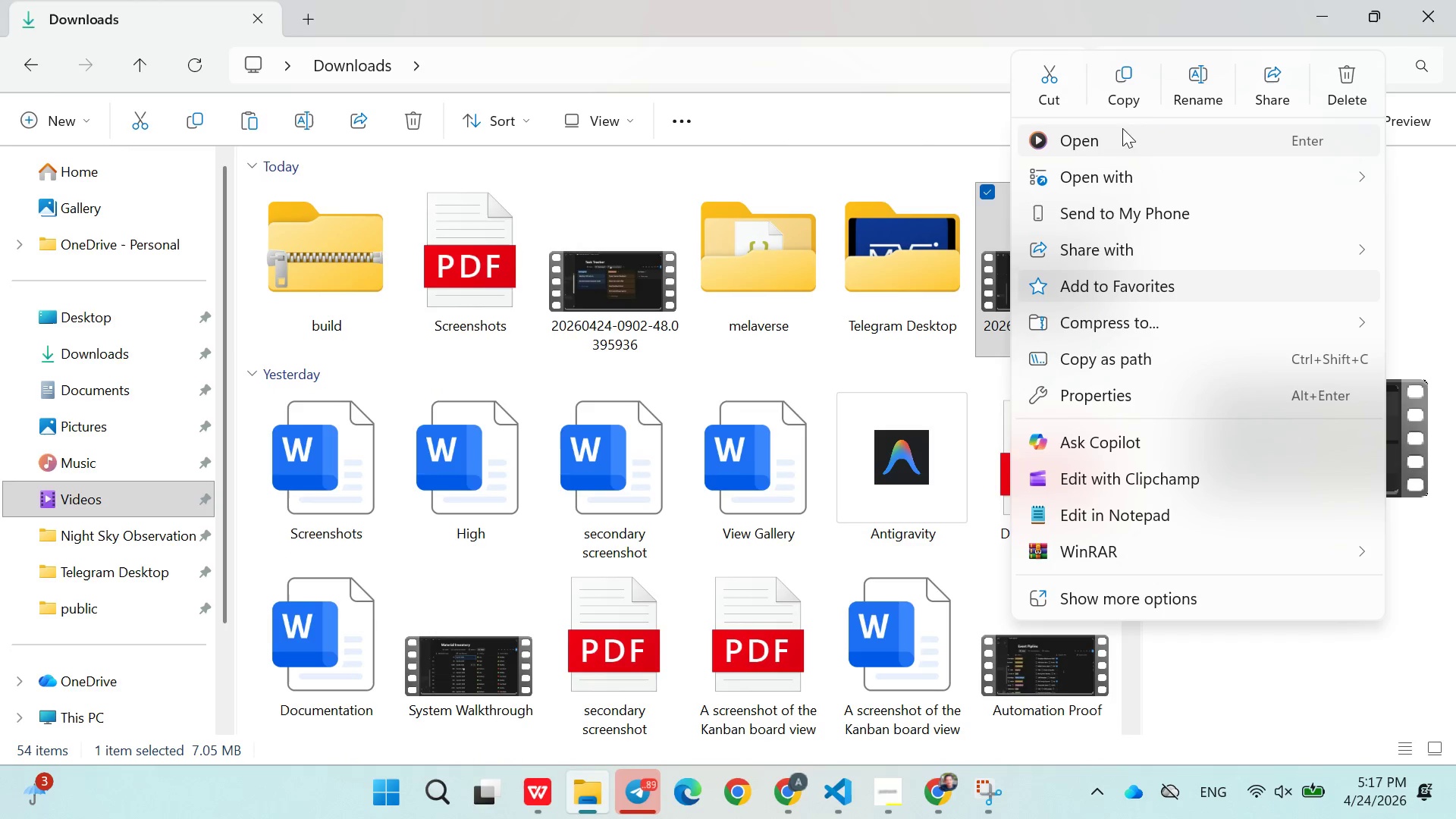 
left_click([1185, 98])
 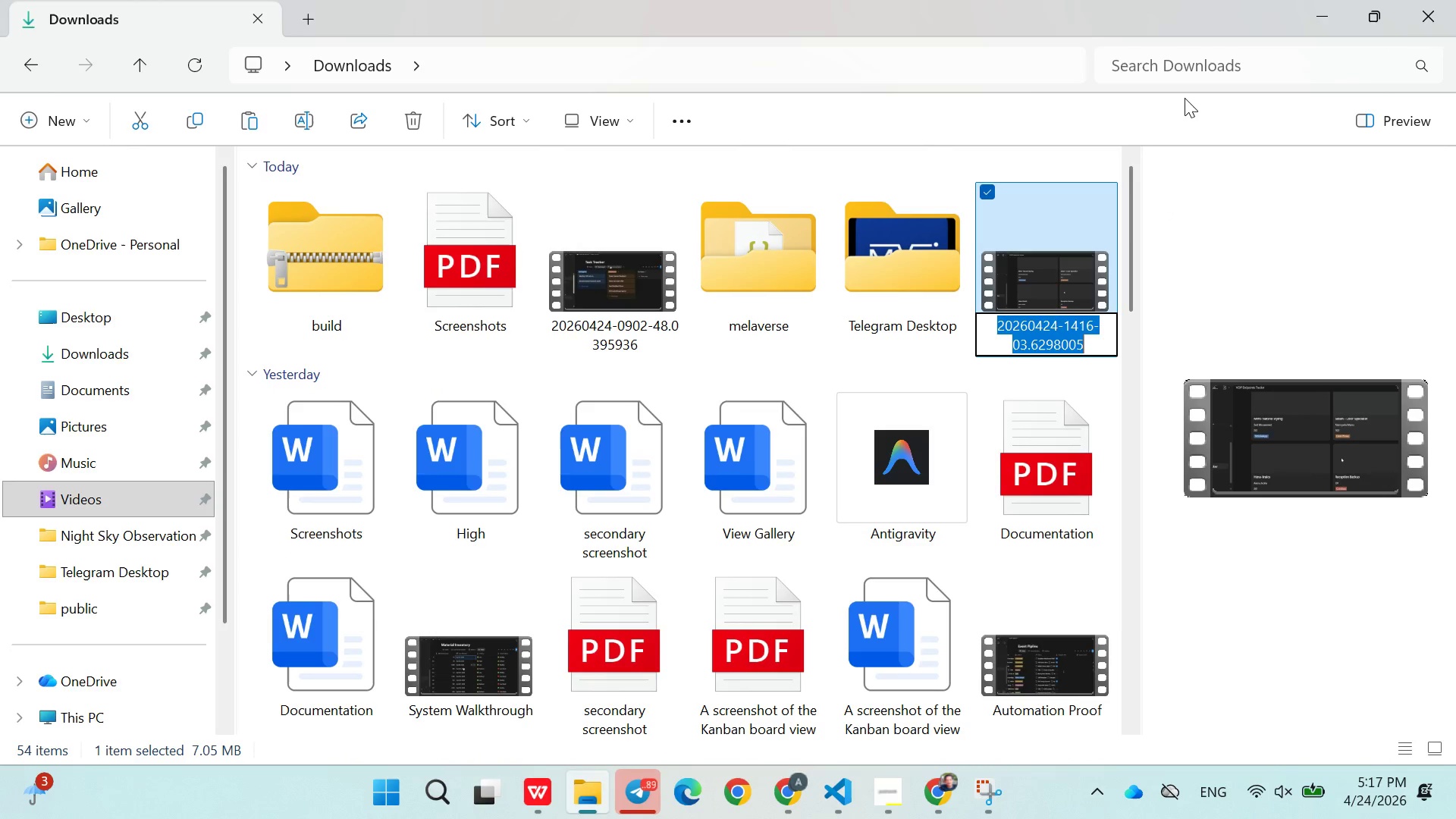 
key(Control+V)
 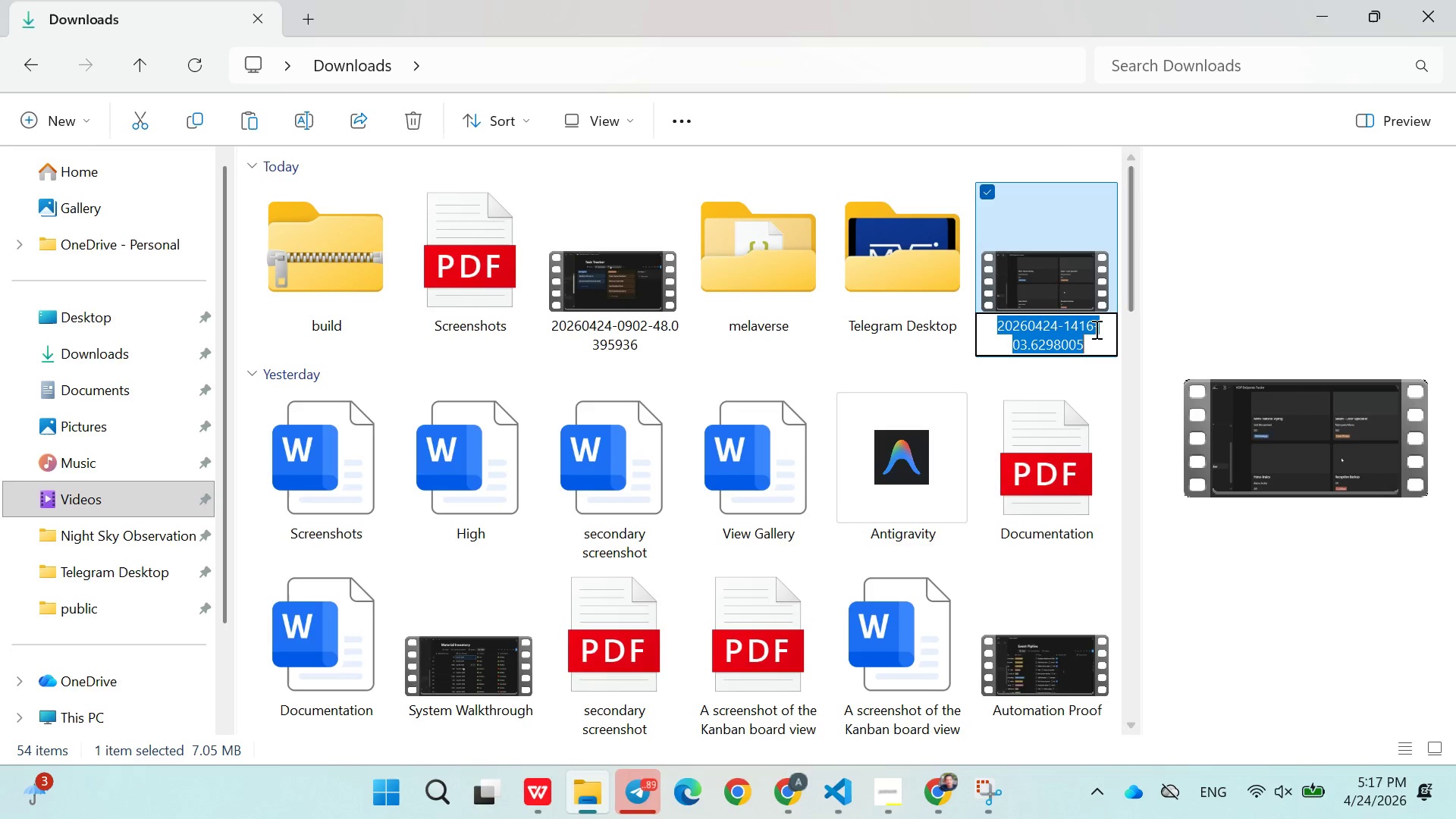 
key(Meta+V)
 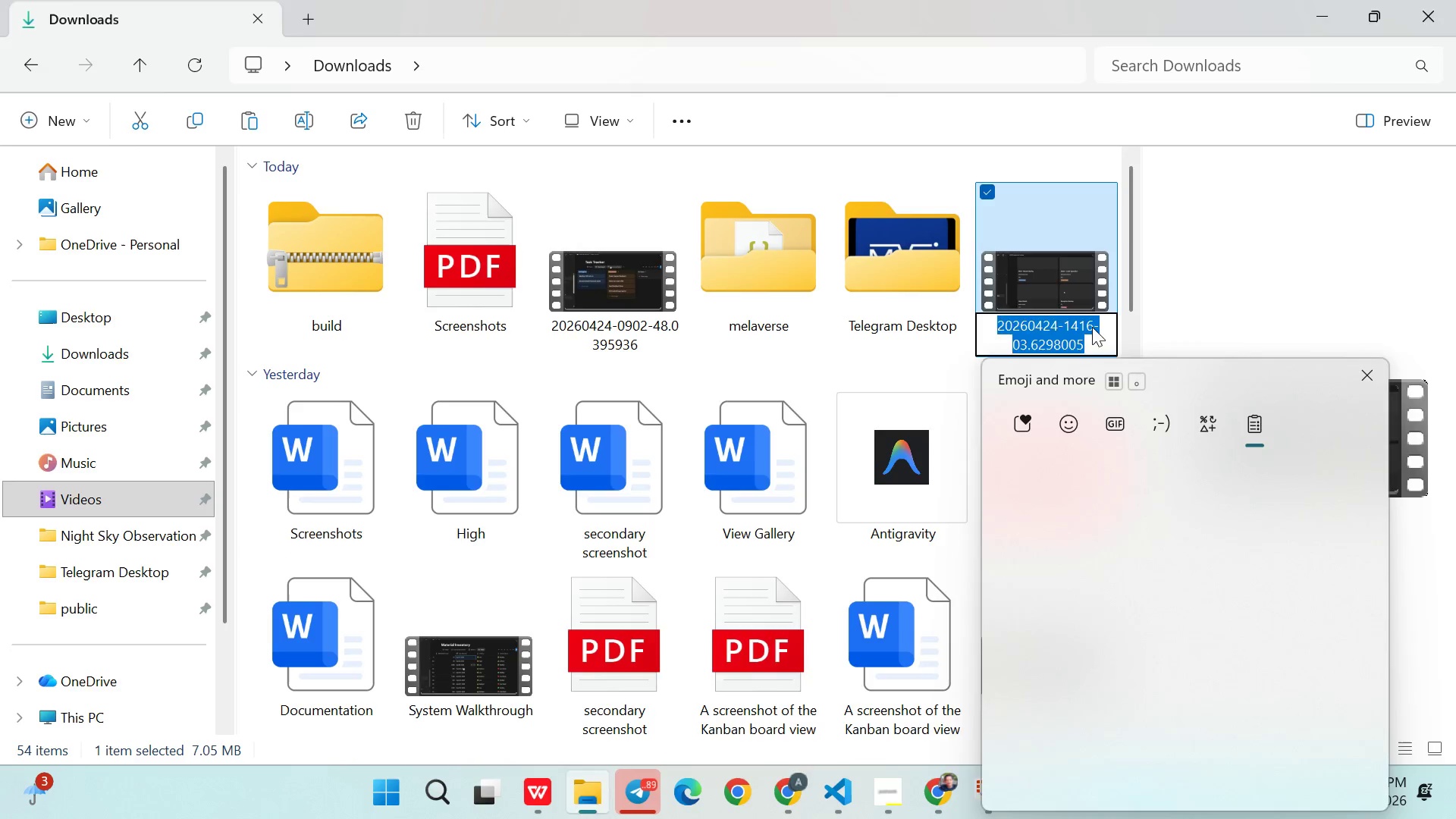 
key(Meta+MetaLeft)
 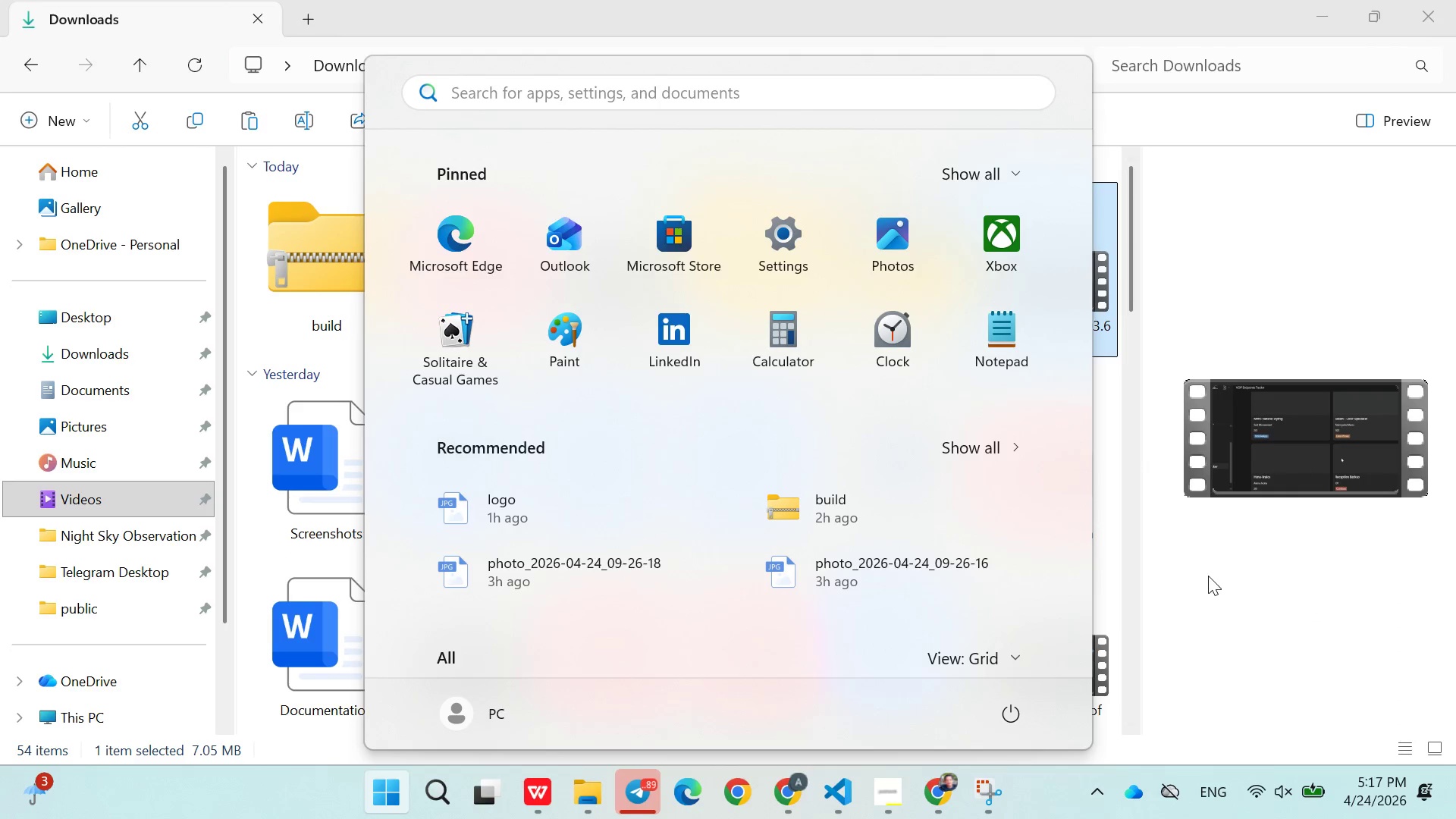 
key(Meta+MetaLeft)
 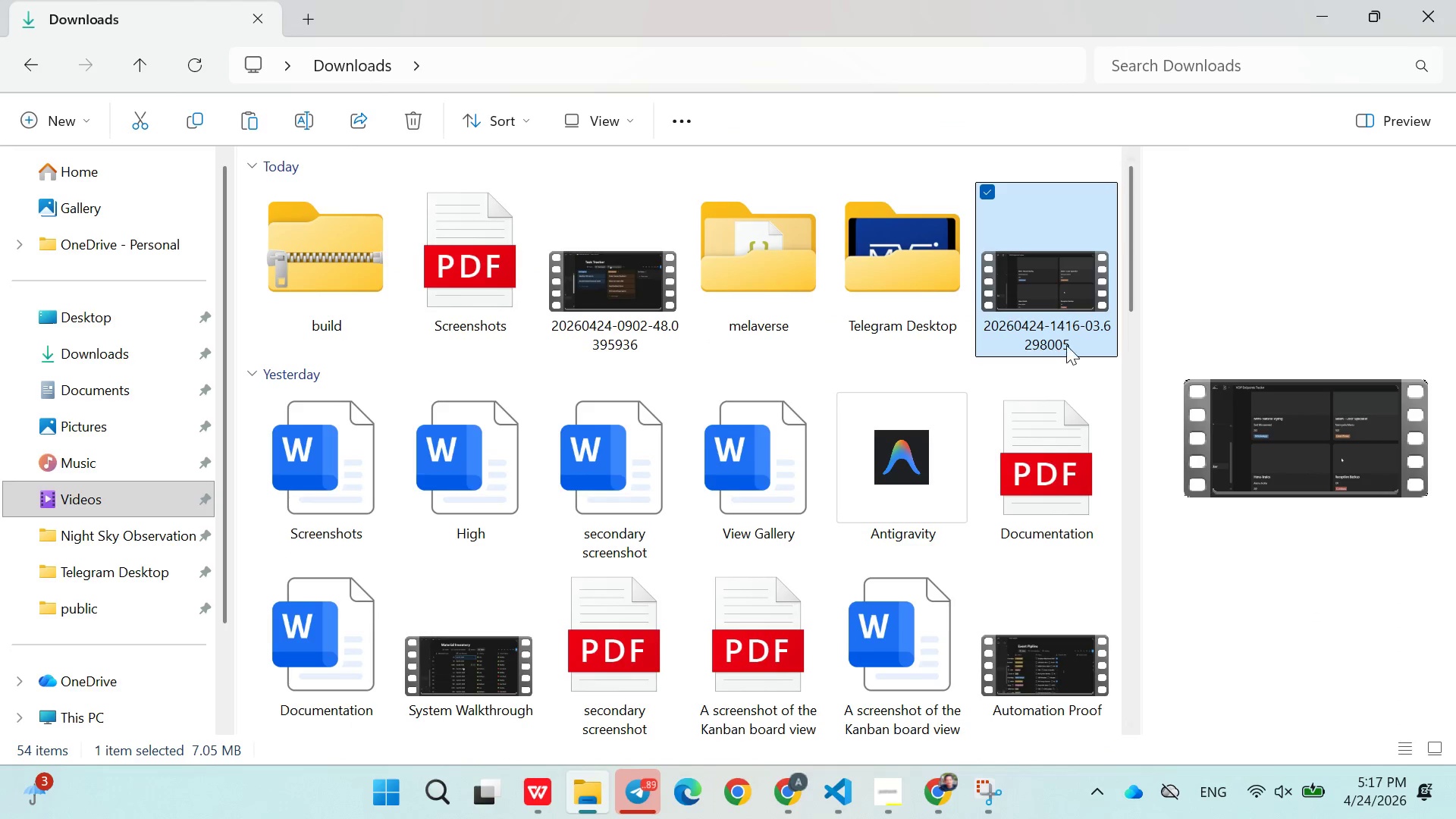 
right_click([1055, 334])
 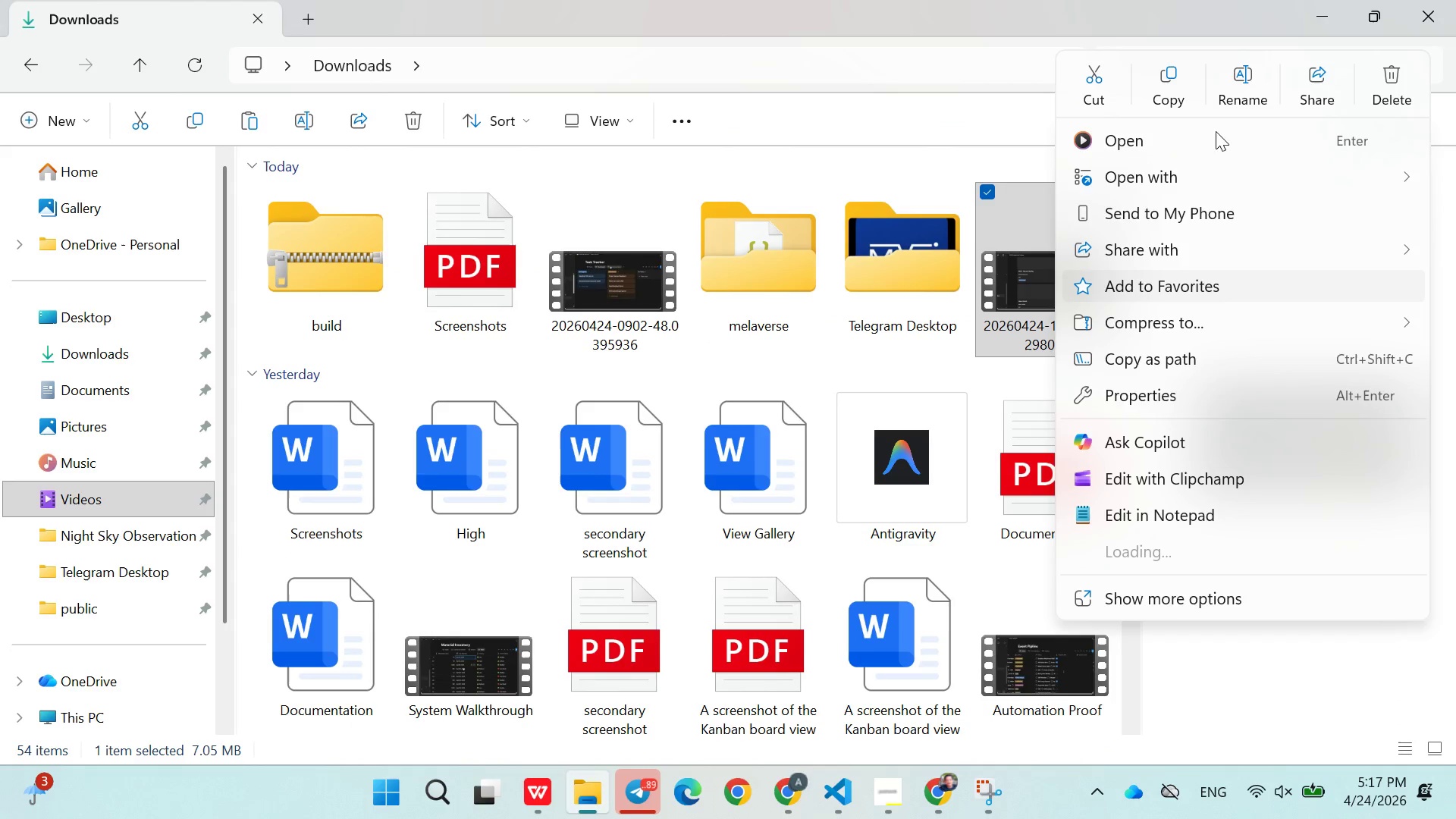 
left_click([1240, 96])
 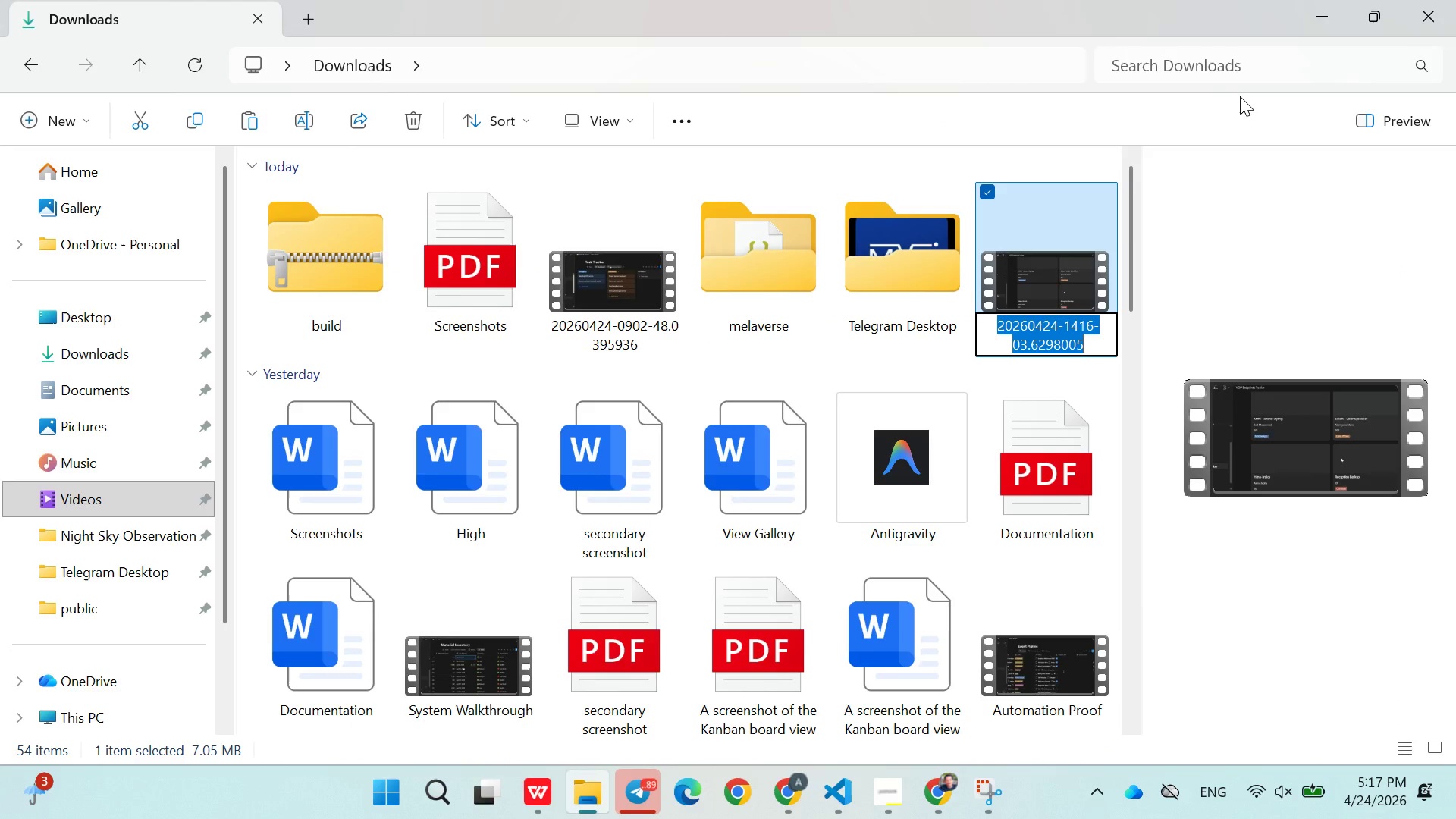 
key(Meta+V)
 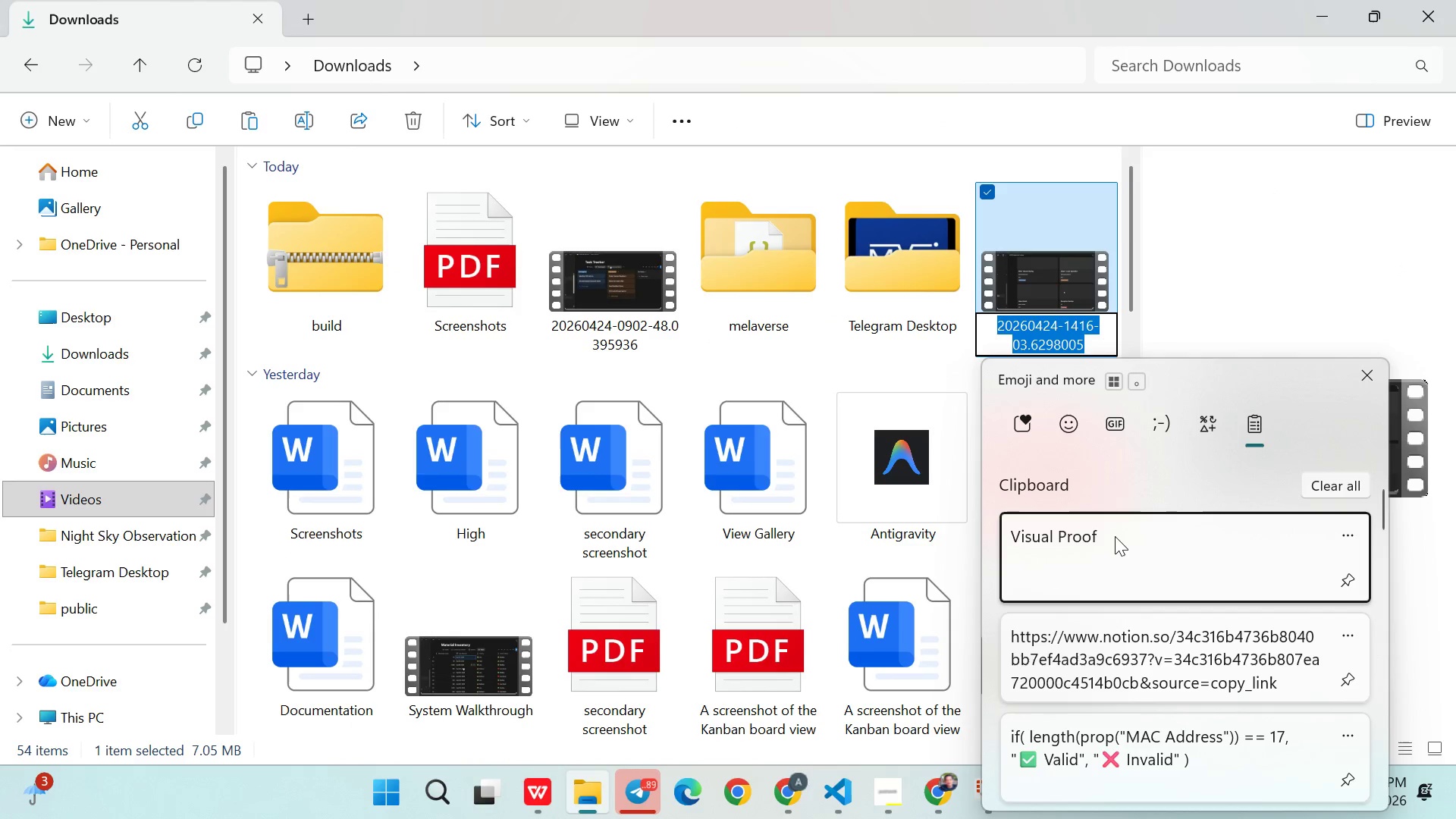 
key(Control+ControlLeft)
 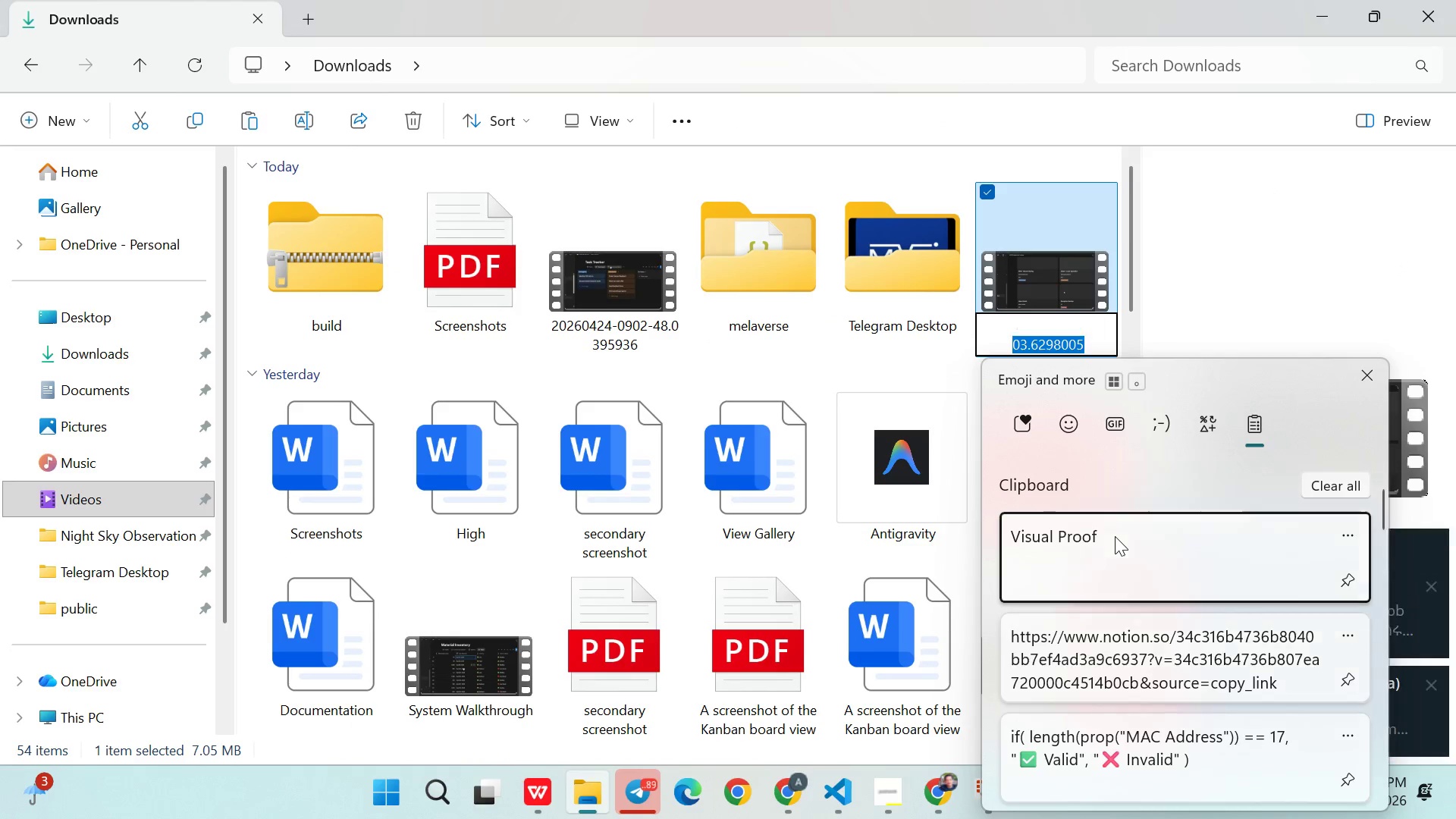 
key(Control+V)
 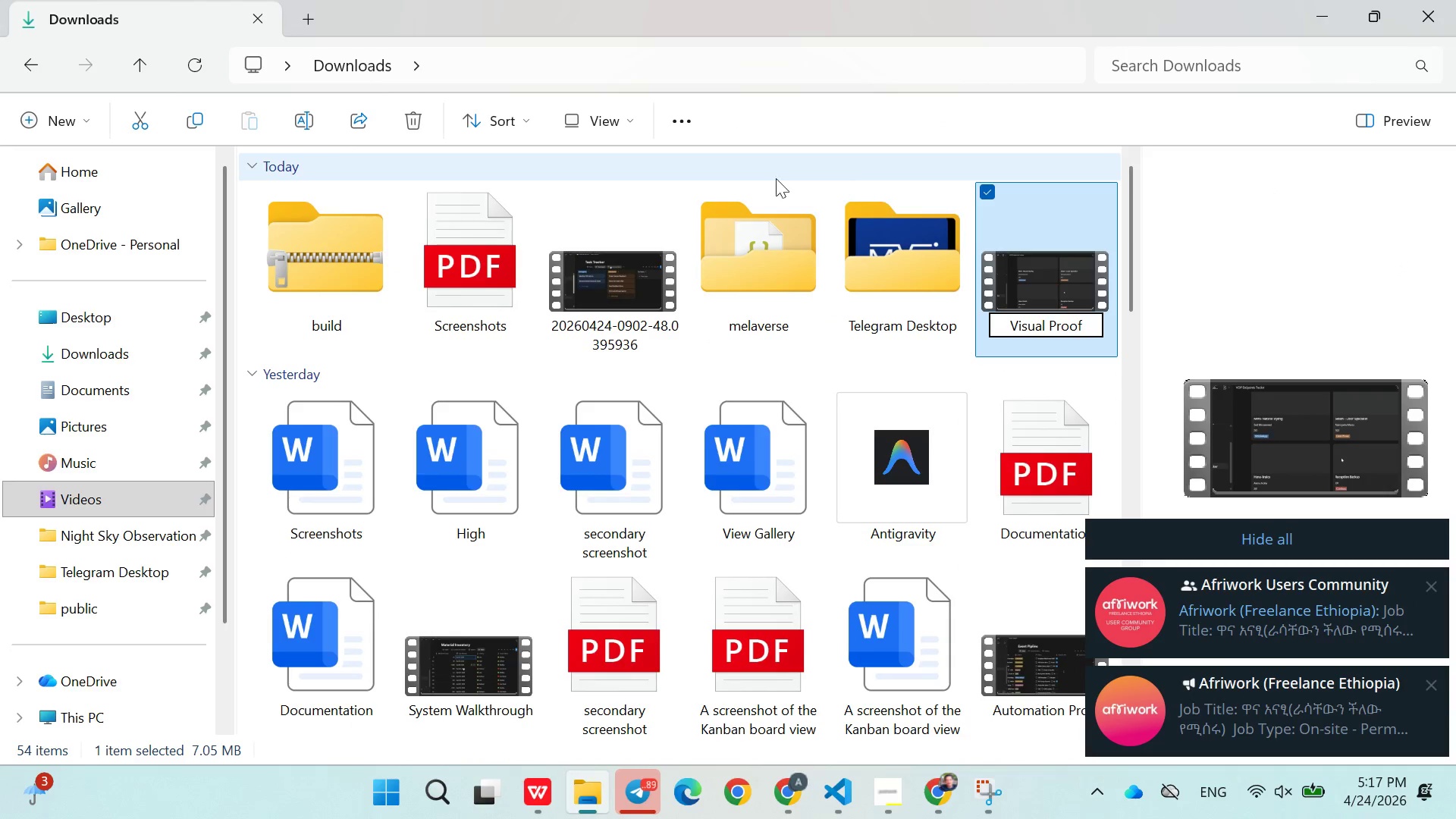 
left_click([755, 175])
 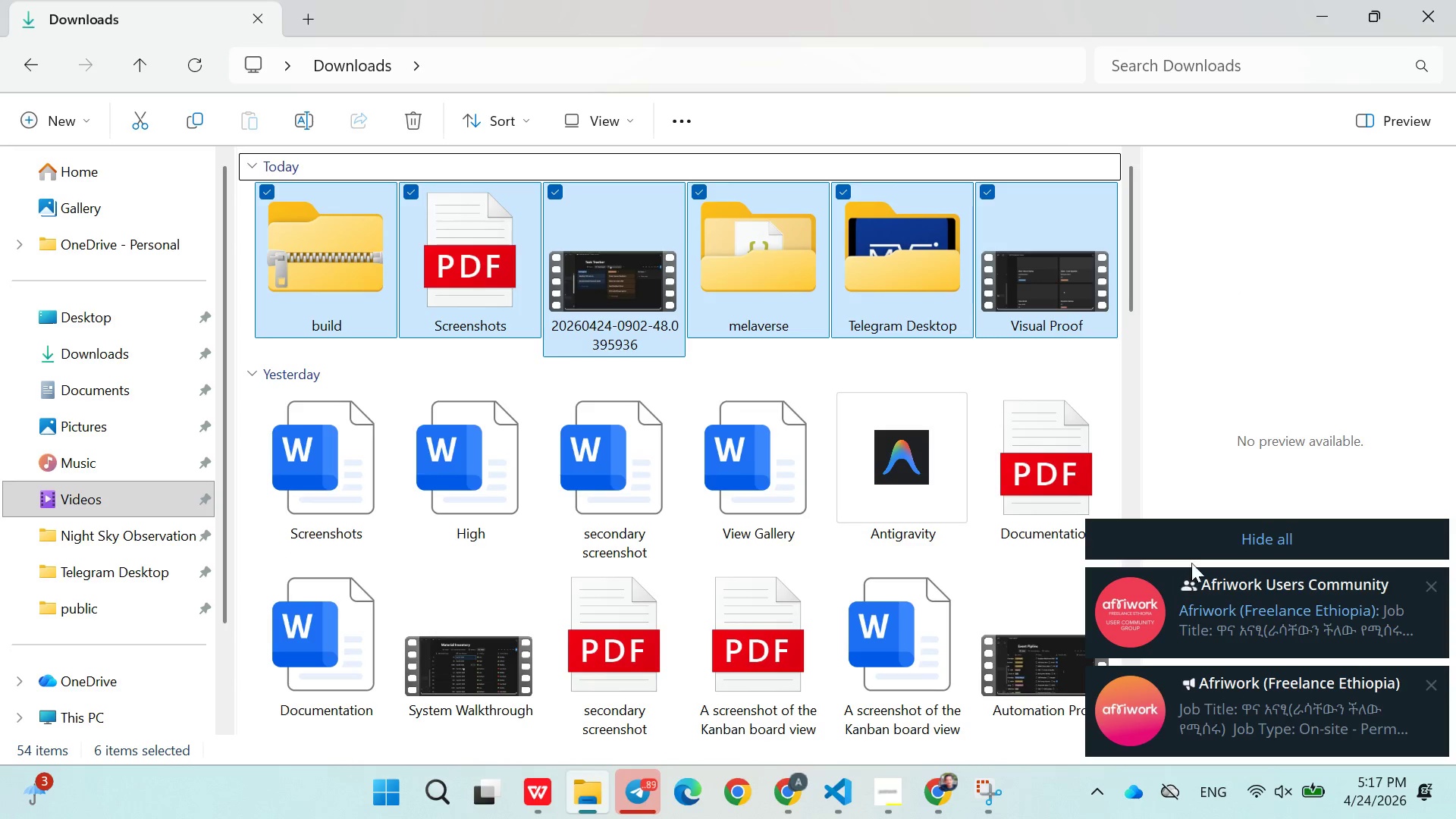 
left_click([1197, 547])
 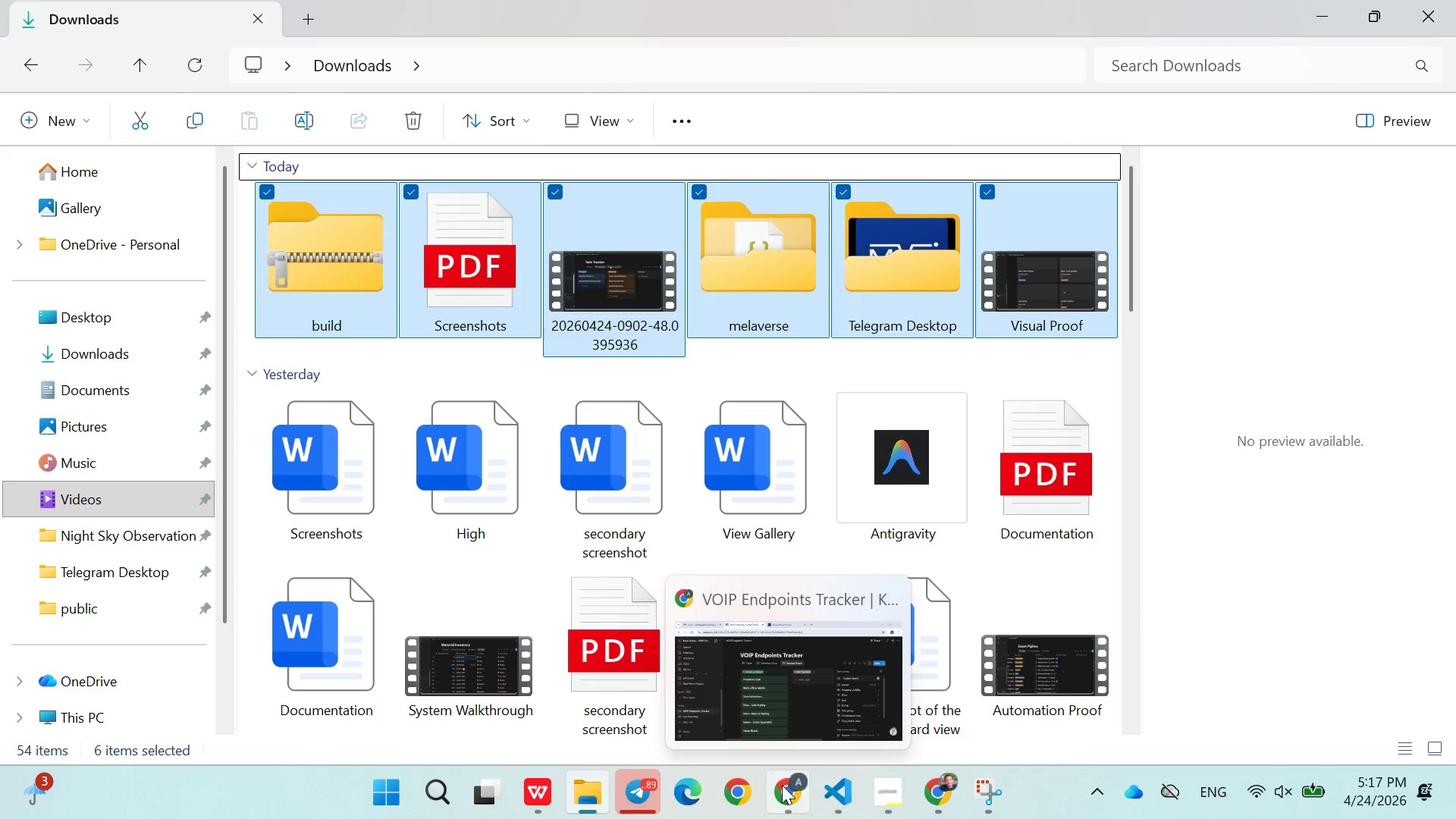 
left_click([782, 785])
 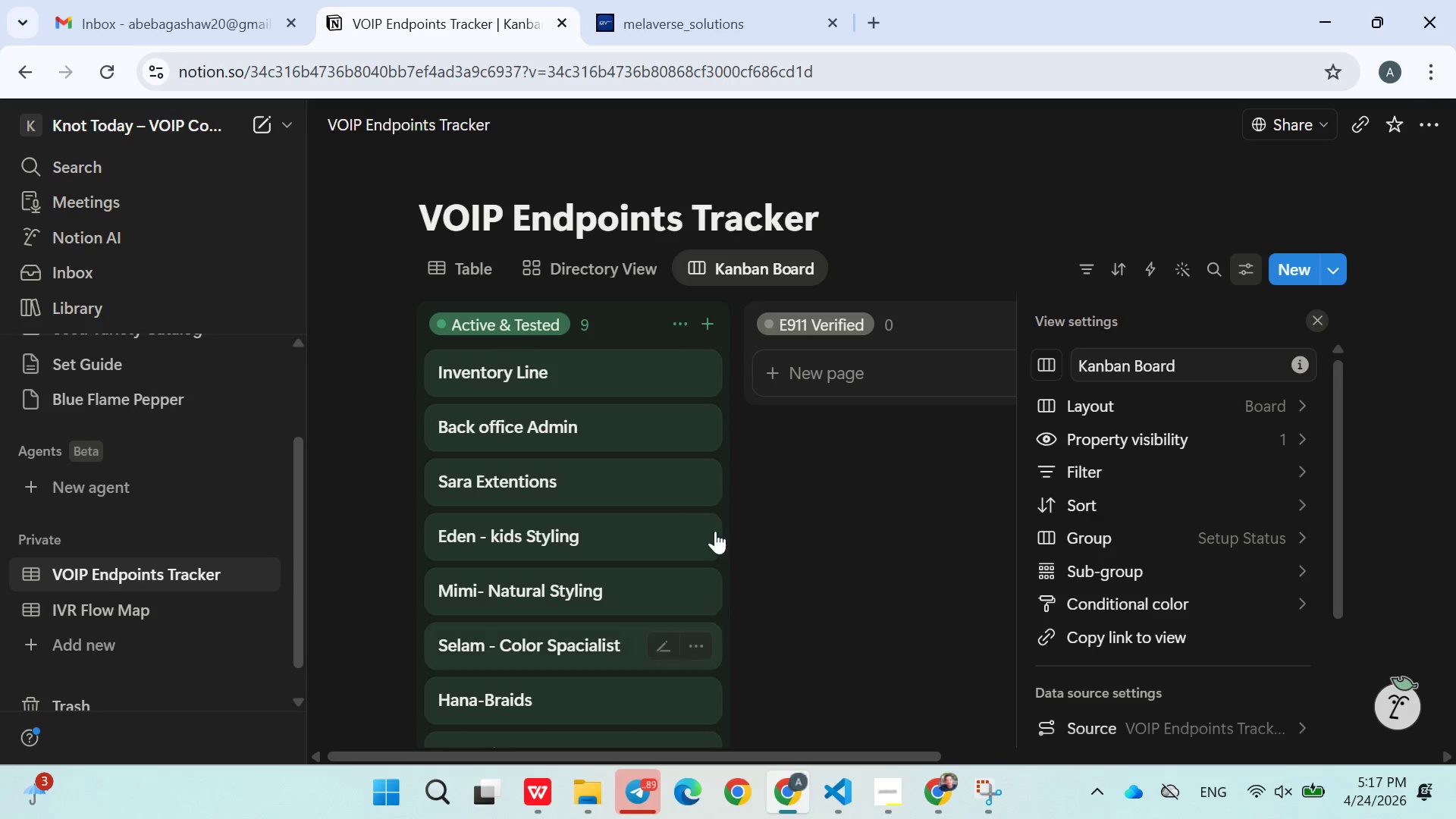 
scroll: coordinate [1035, 613], scroll_direction: down, amount: 8.0
 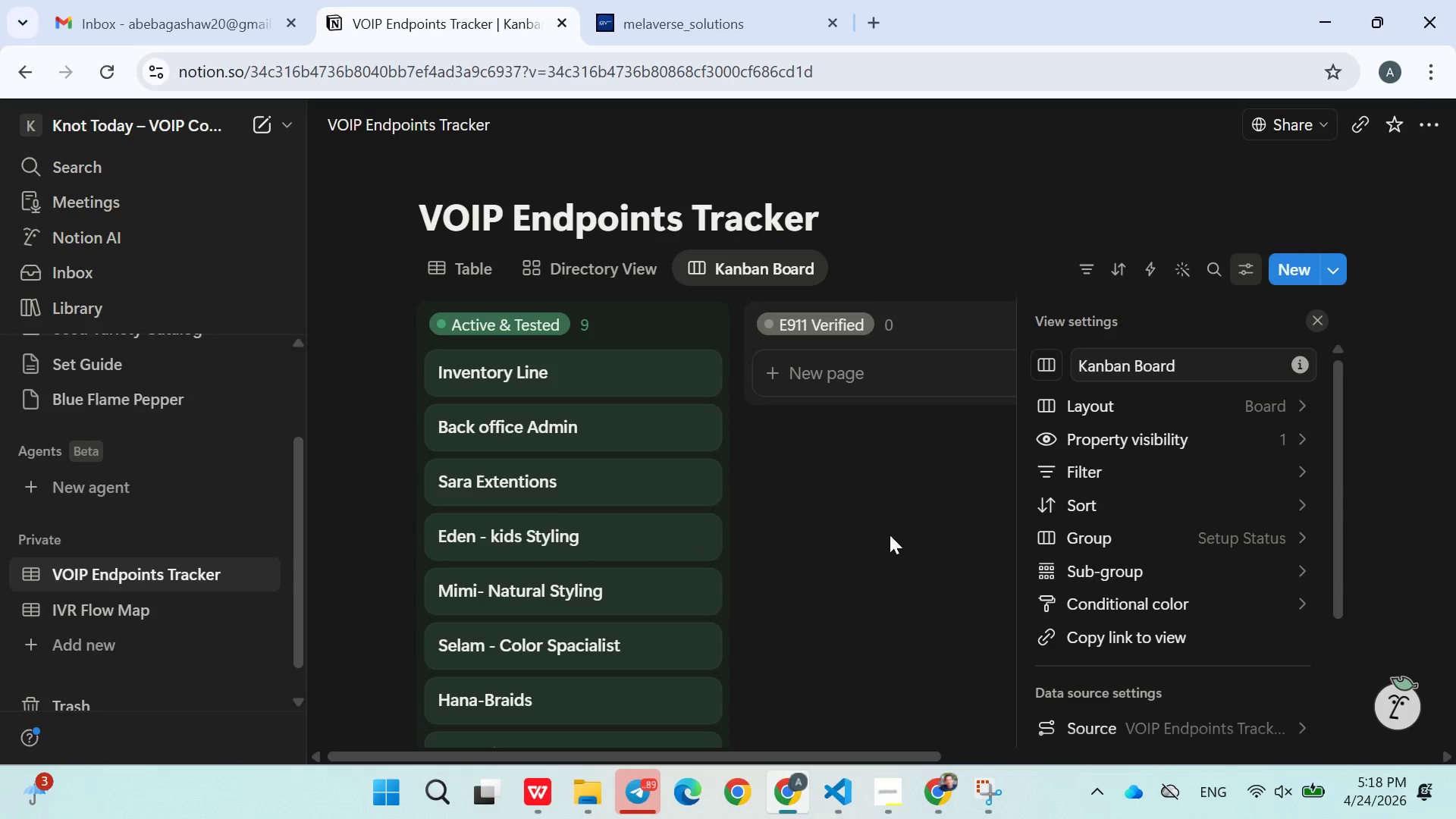 
left_click_drag(start_coordinate=[897, 535], to_coordinate=[890, 535])
 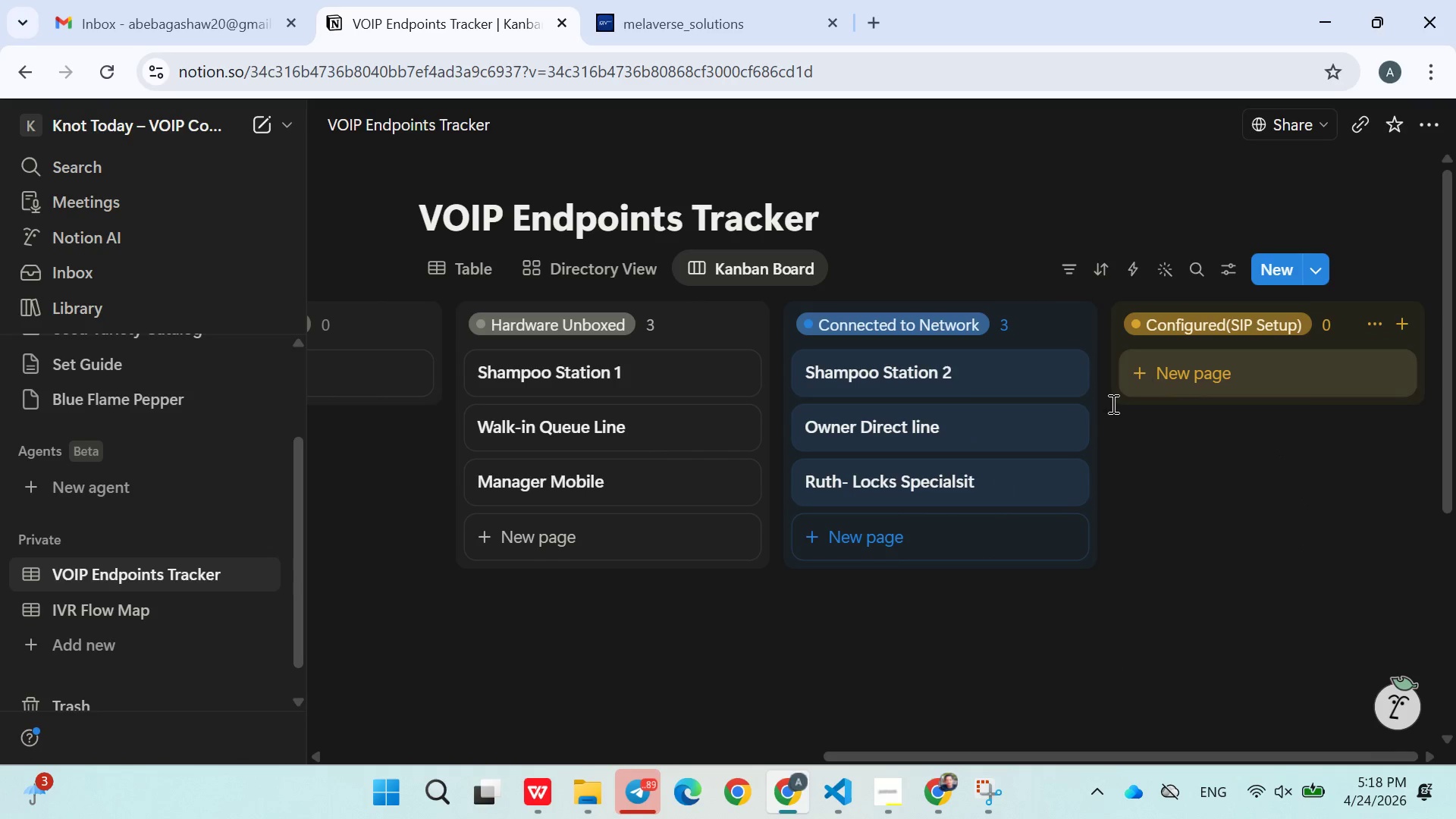 
left_click([946, 369])
 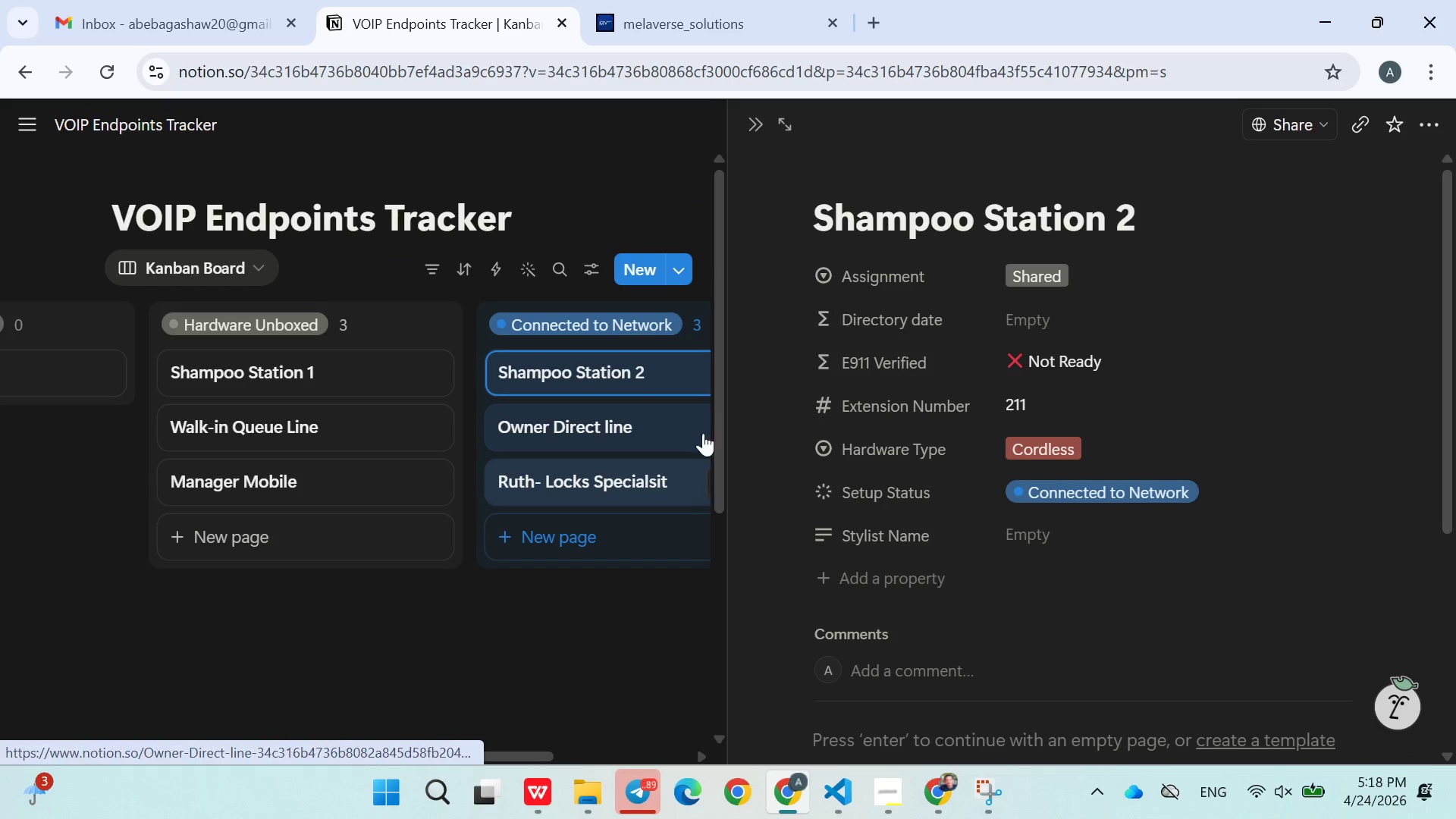 
scroll: coordinate [1135, 527], scroll_direction: up, amount: 1.0
 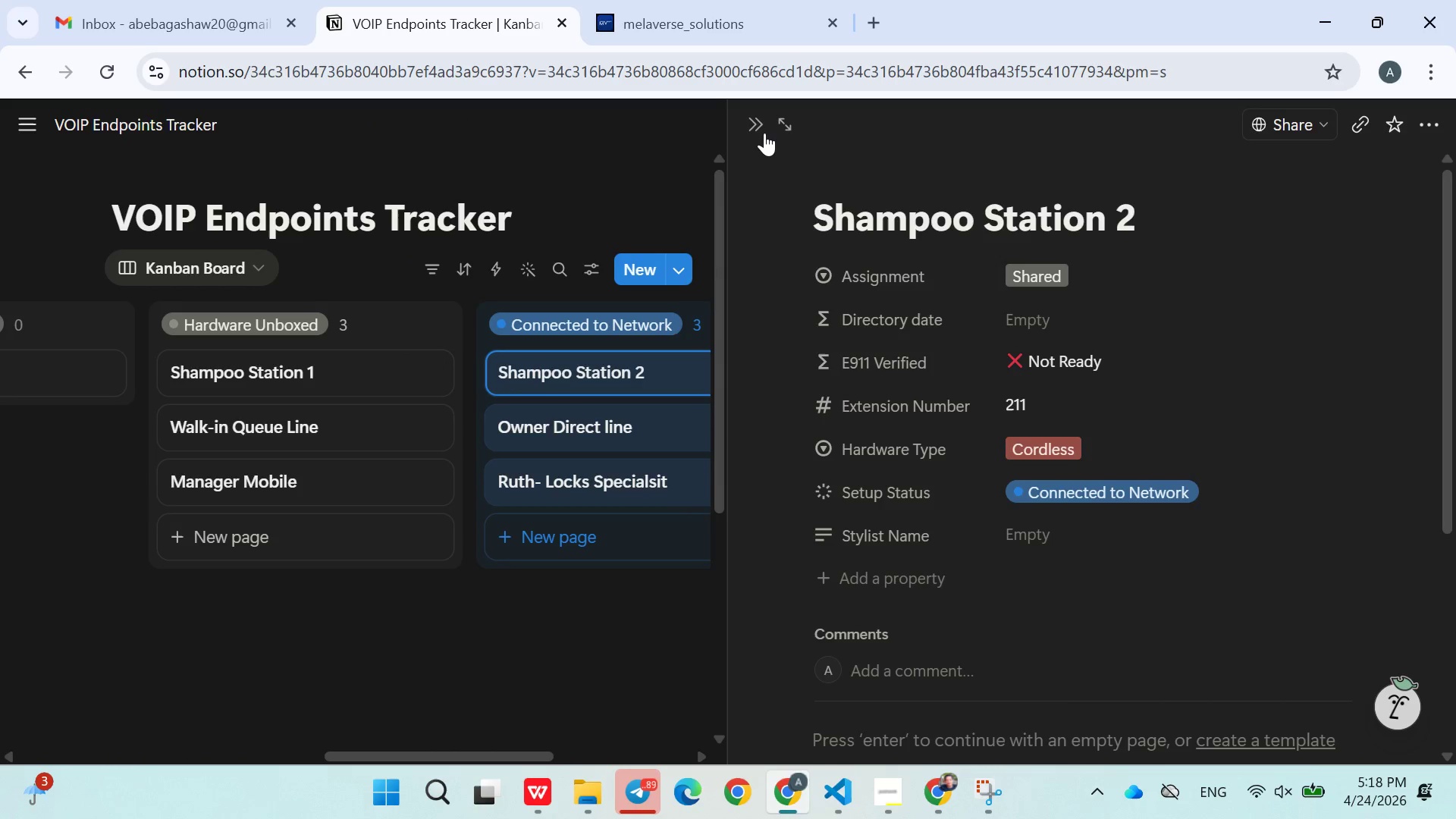 